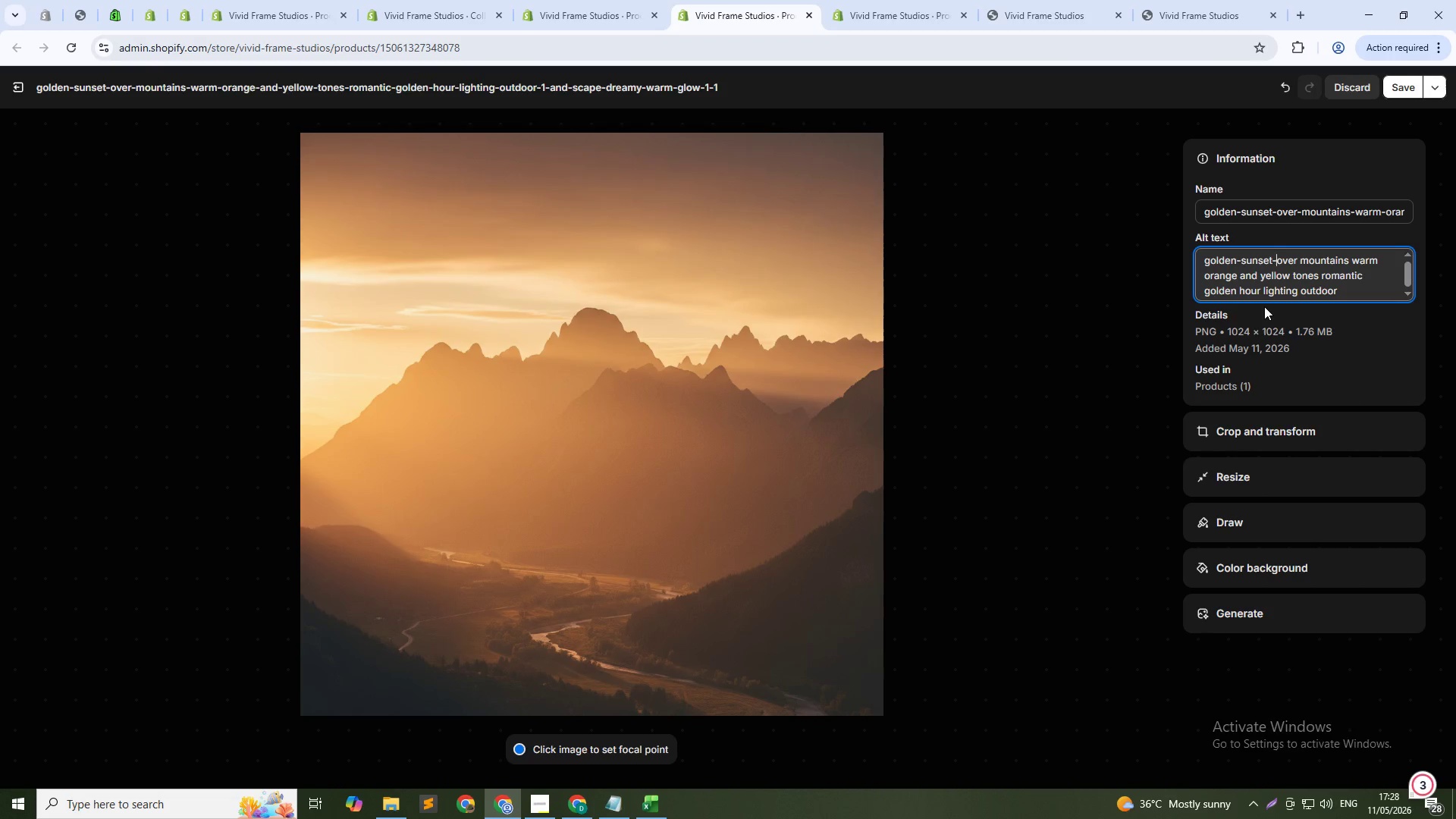 
key(Backspace)
 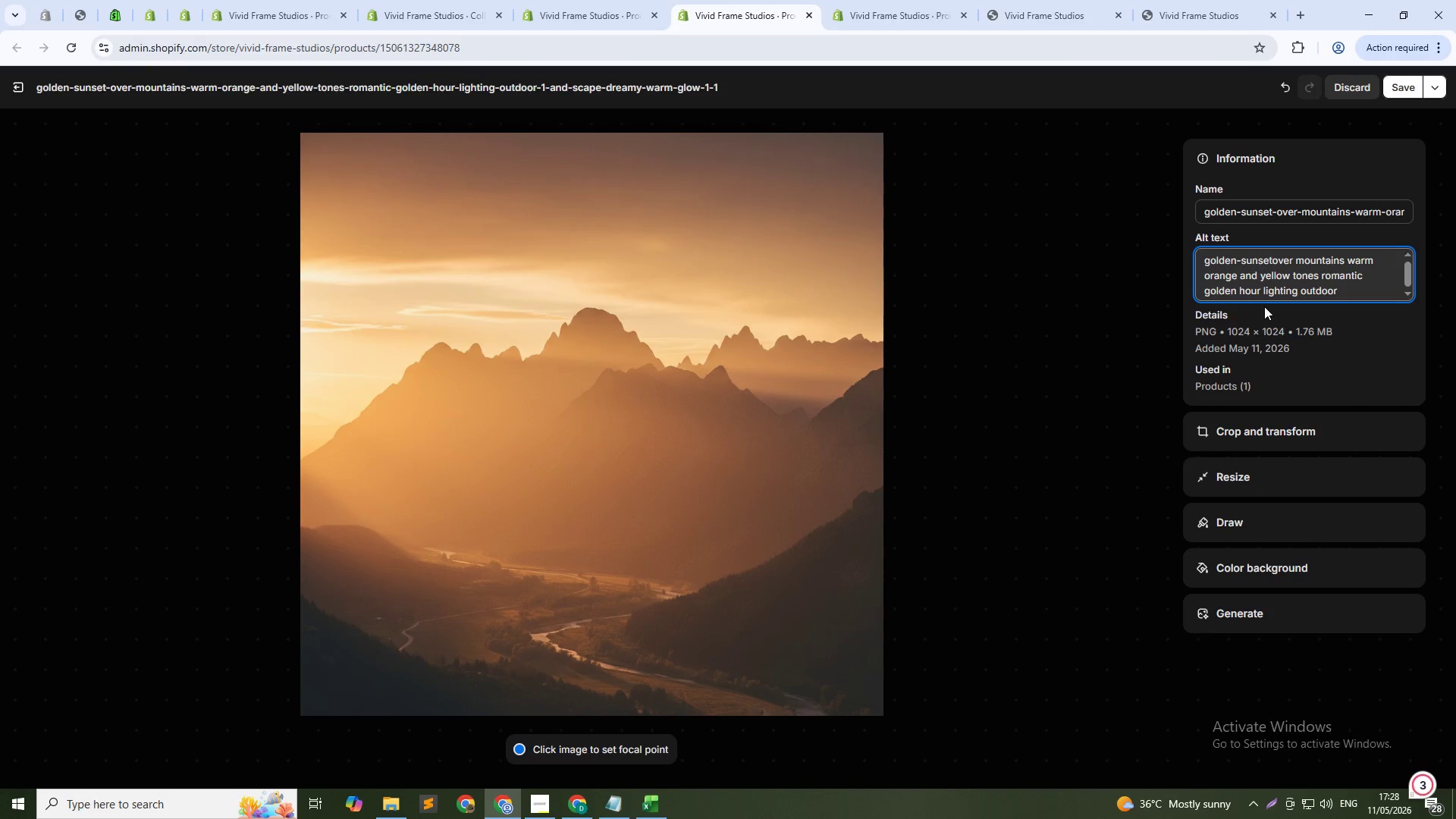 
key(Space)
 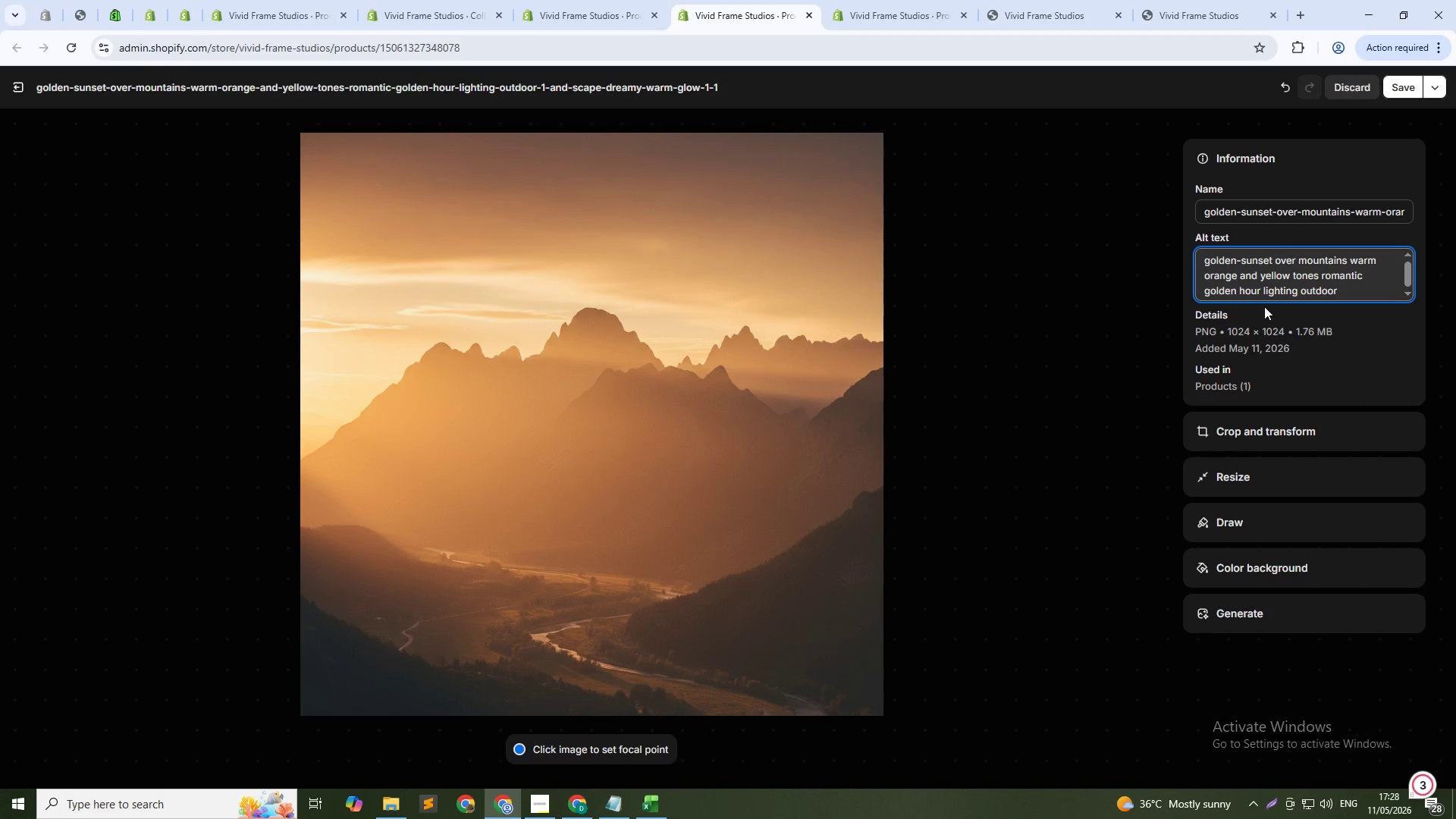 
hold_key(key=ArrowLeft, duration=0.69)
 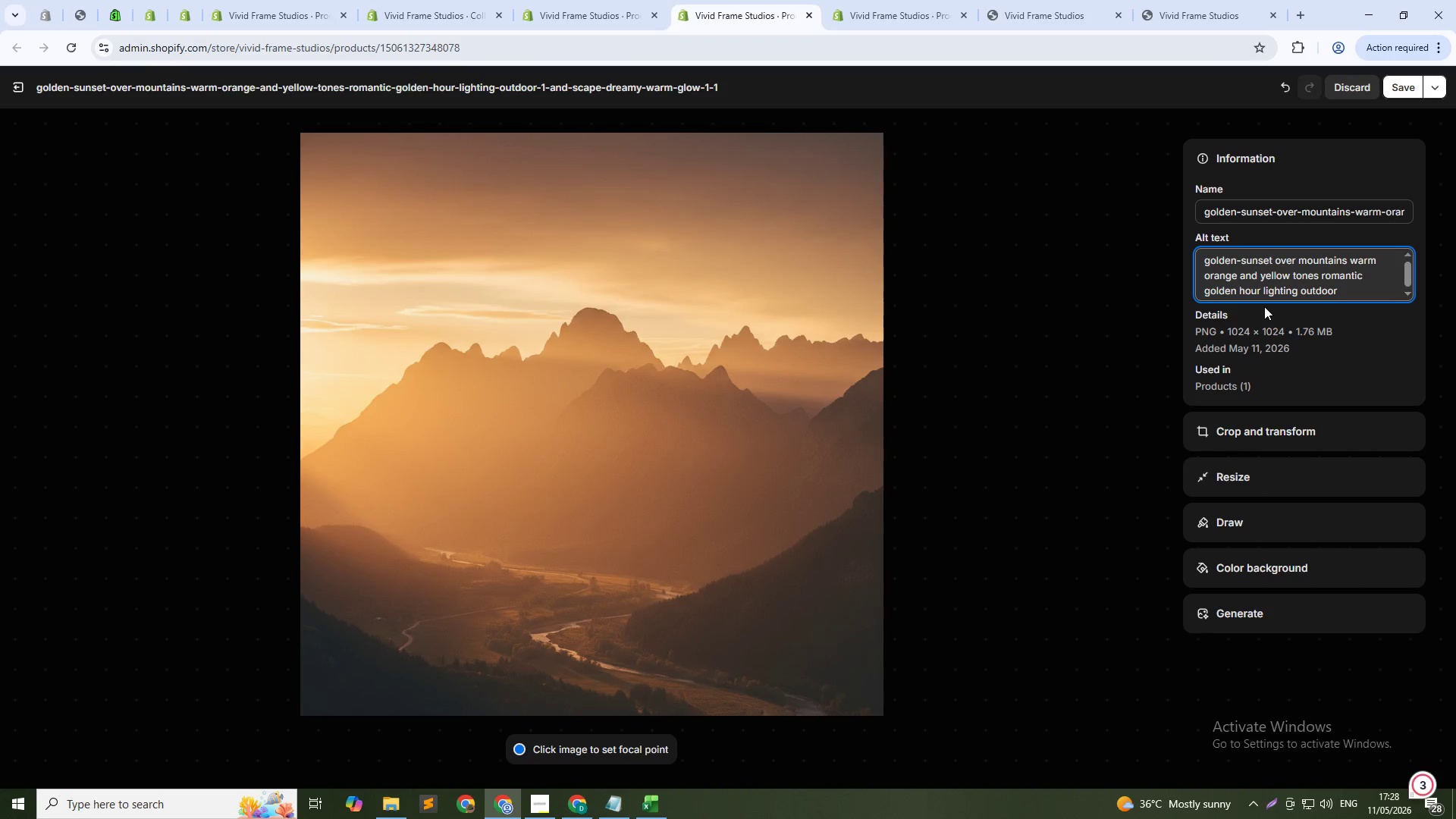 
key(Backspace)
 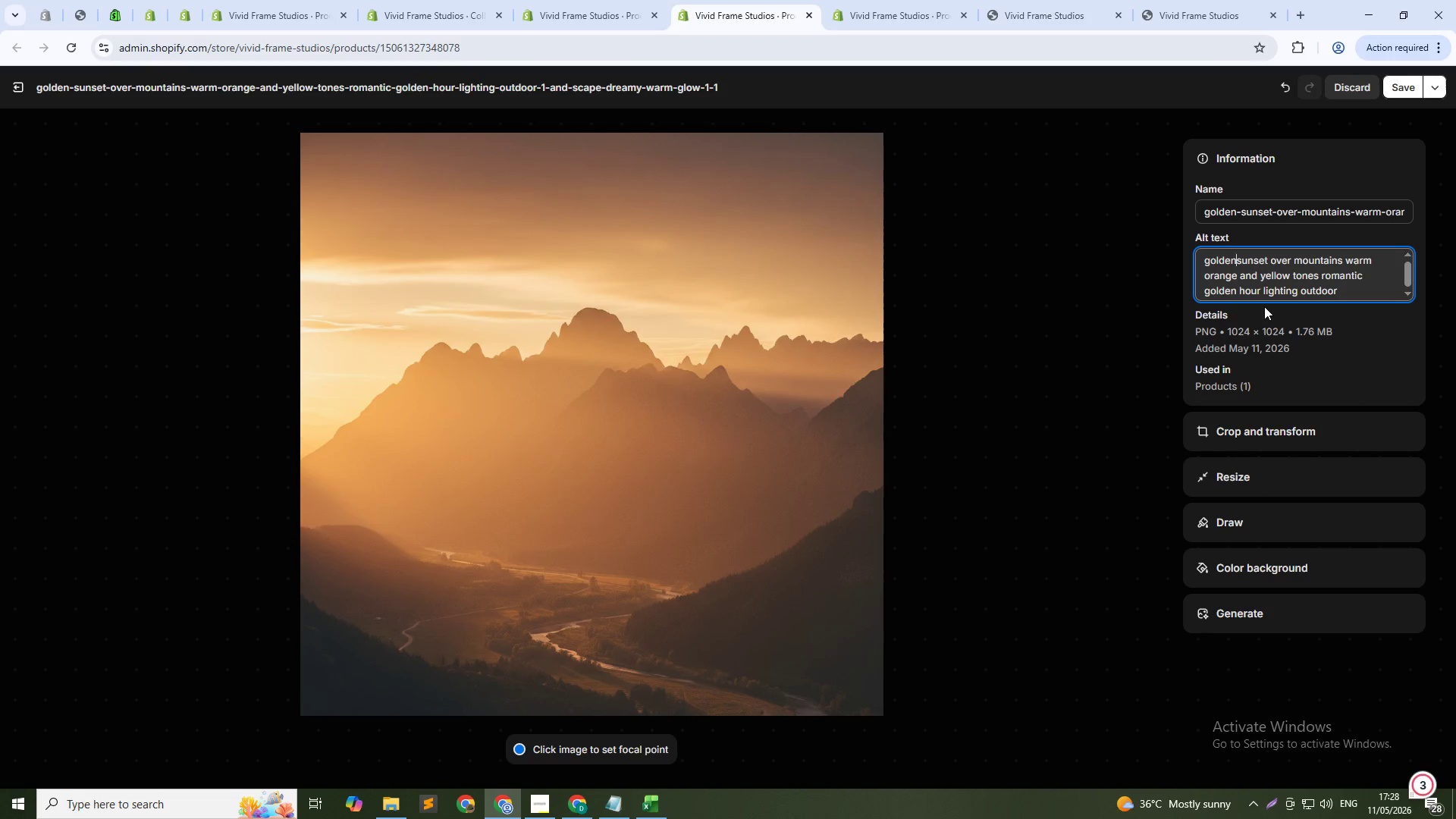 
key(Space)
 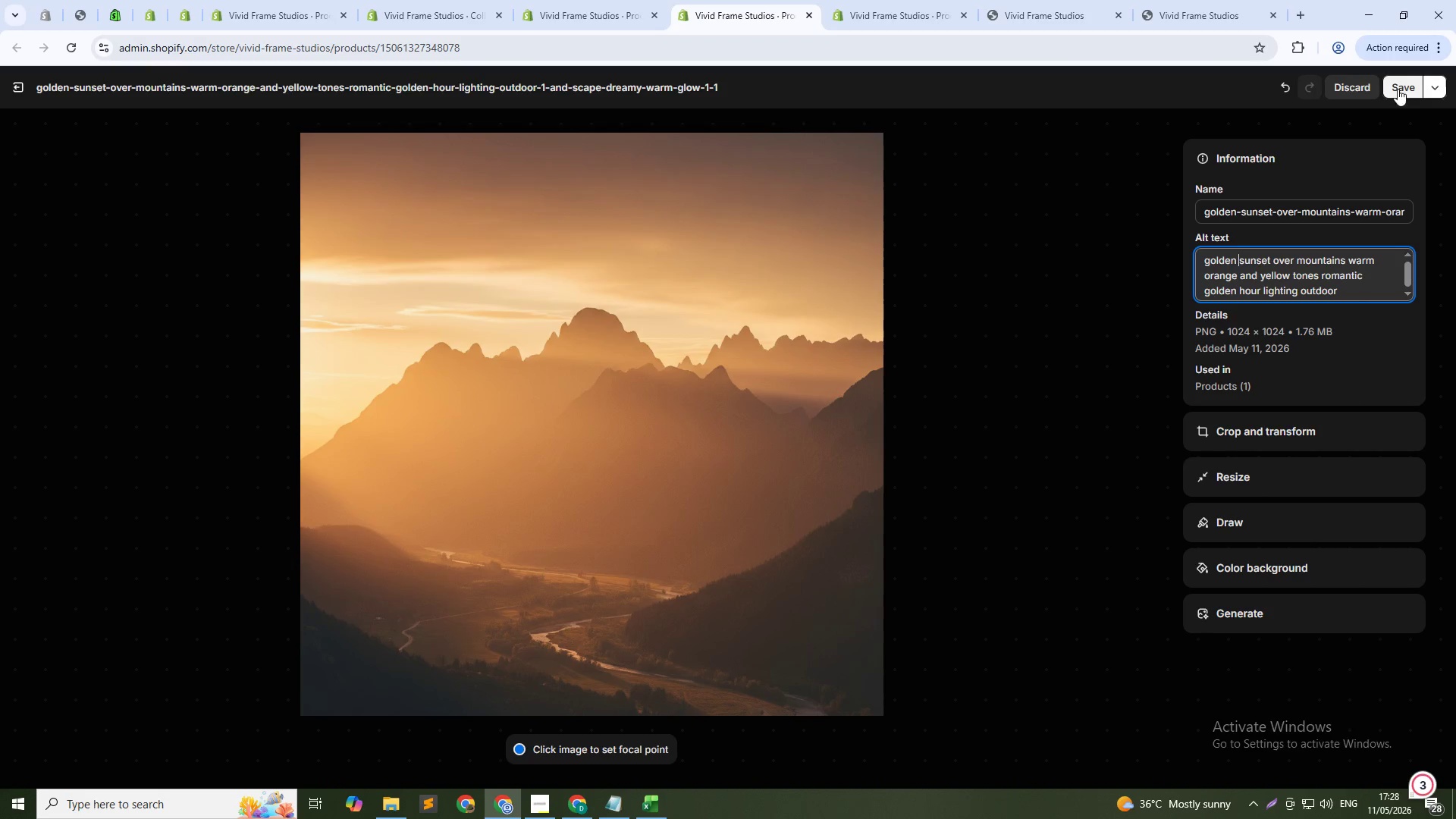 
left_click([1261, 291])
 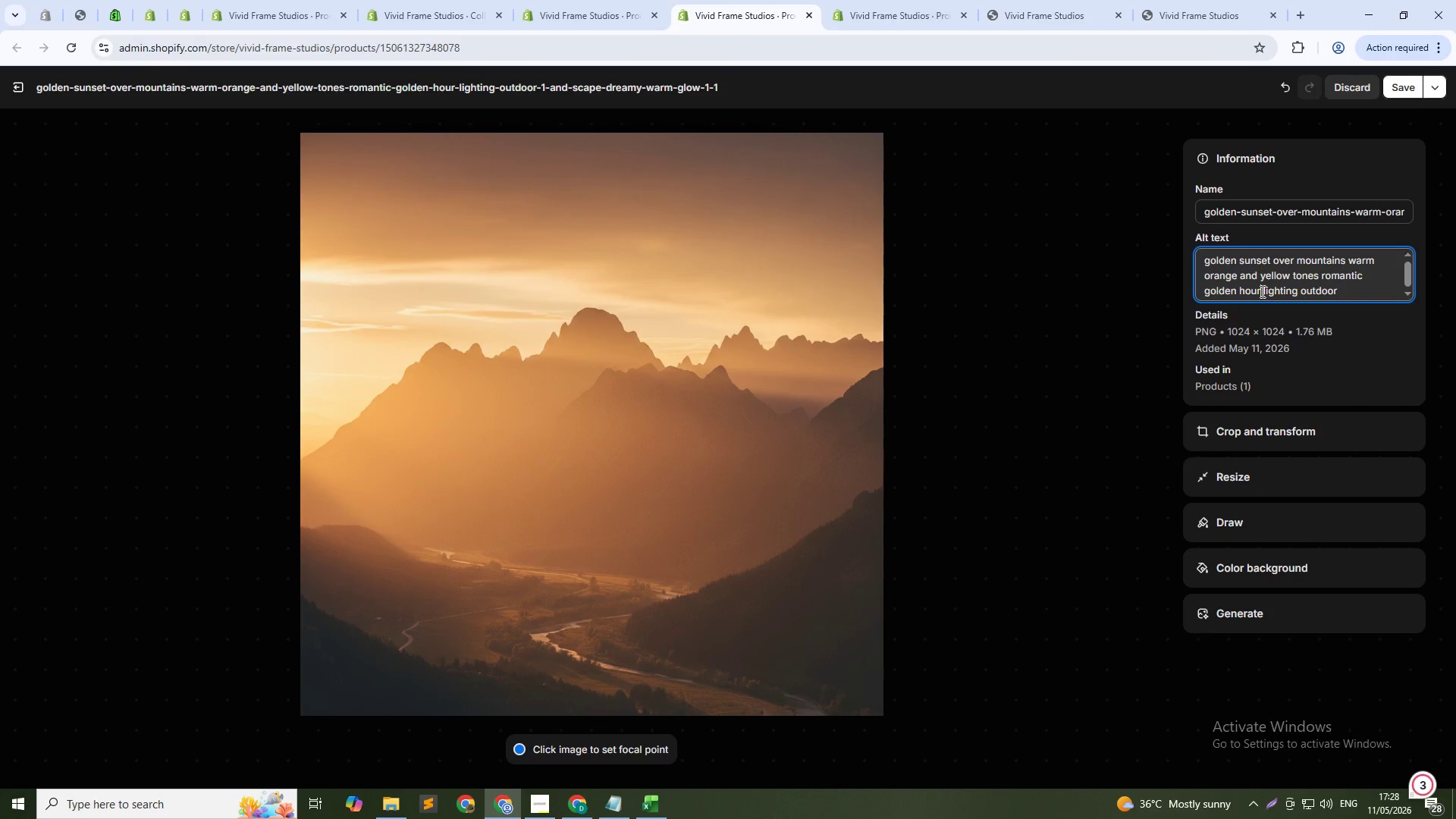 
key(Control+A)
 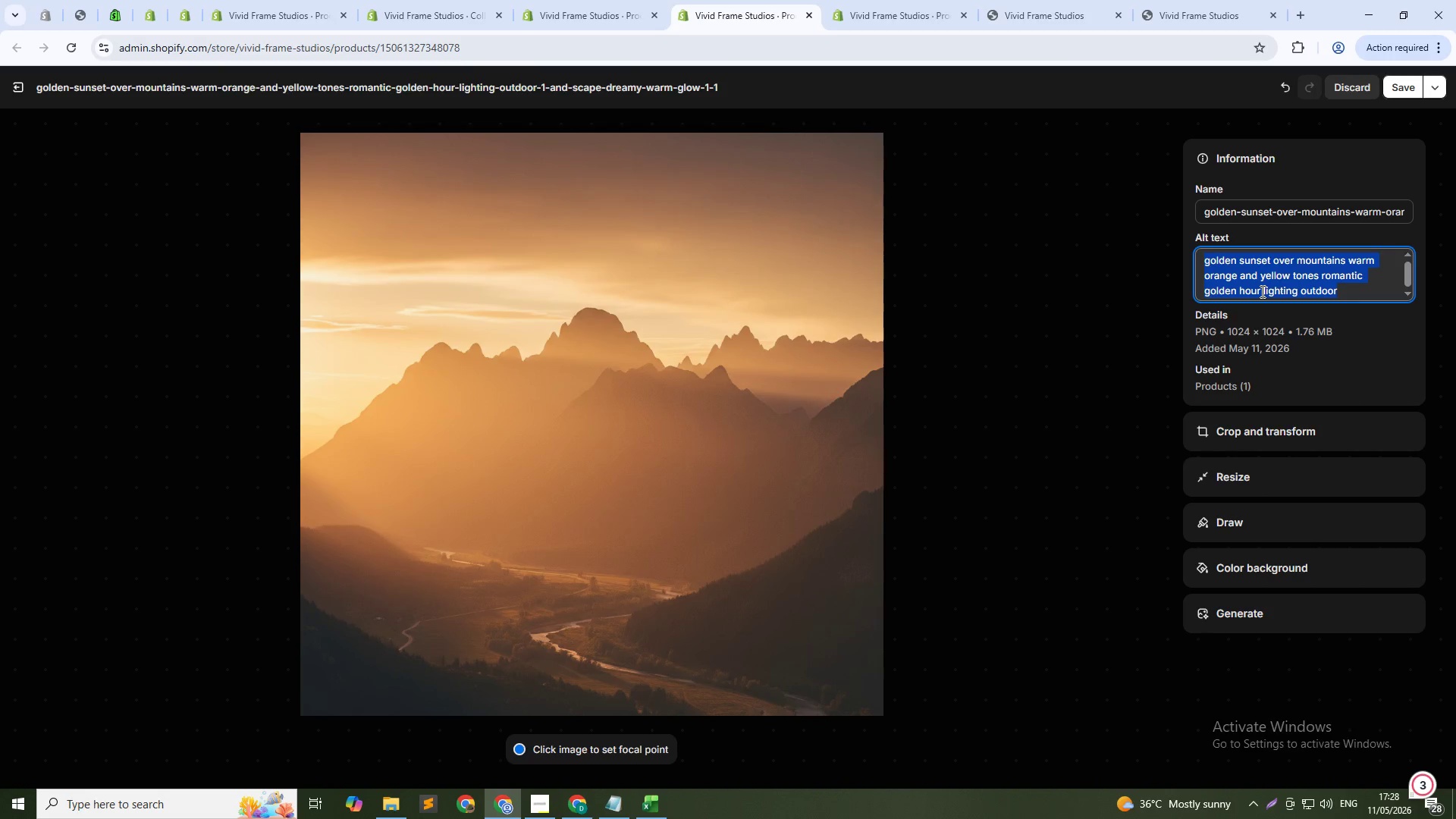 
key(Control+C)
 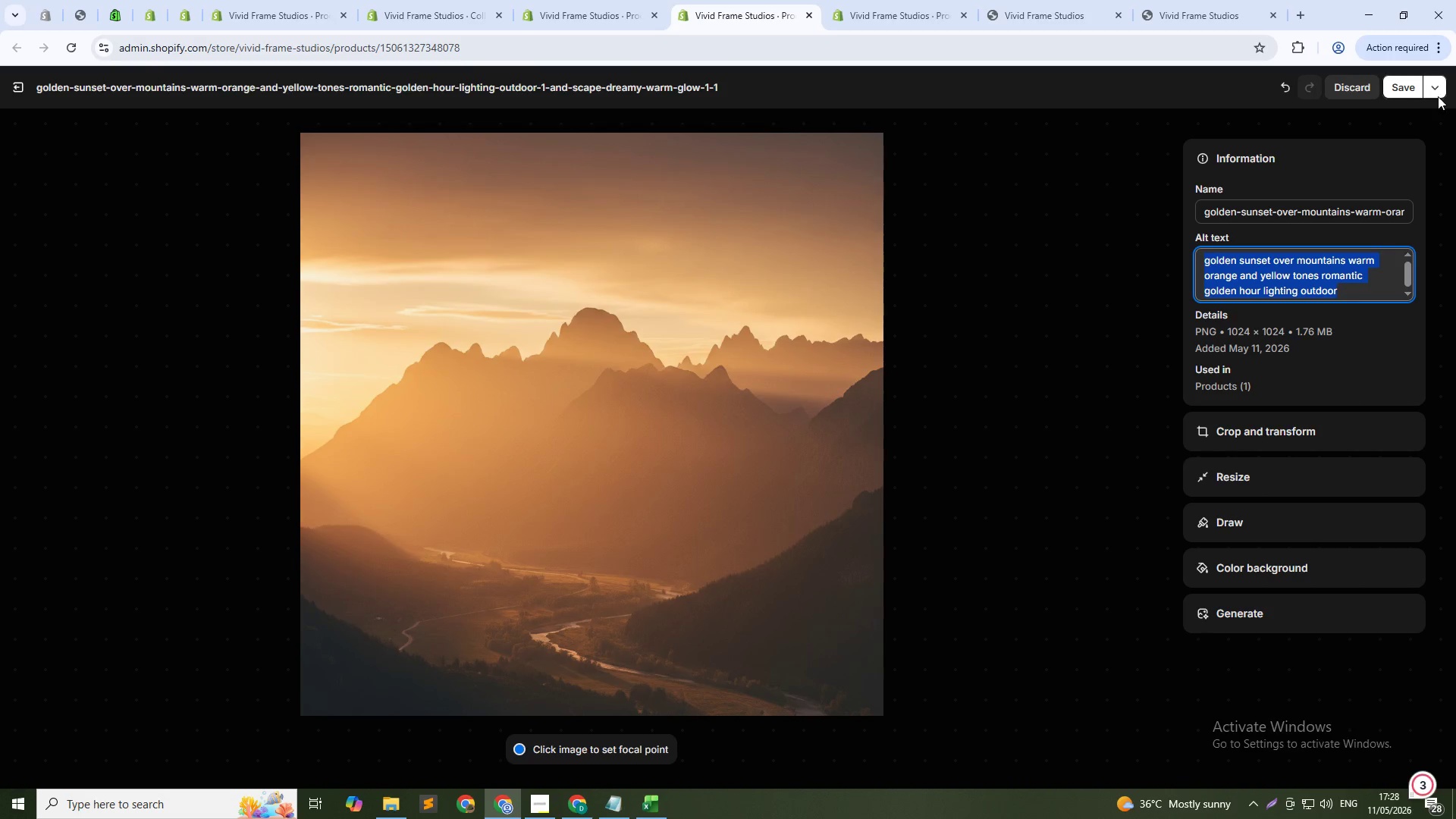 
left_click([1412, 81])
 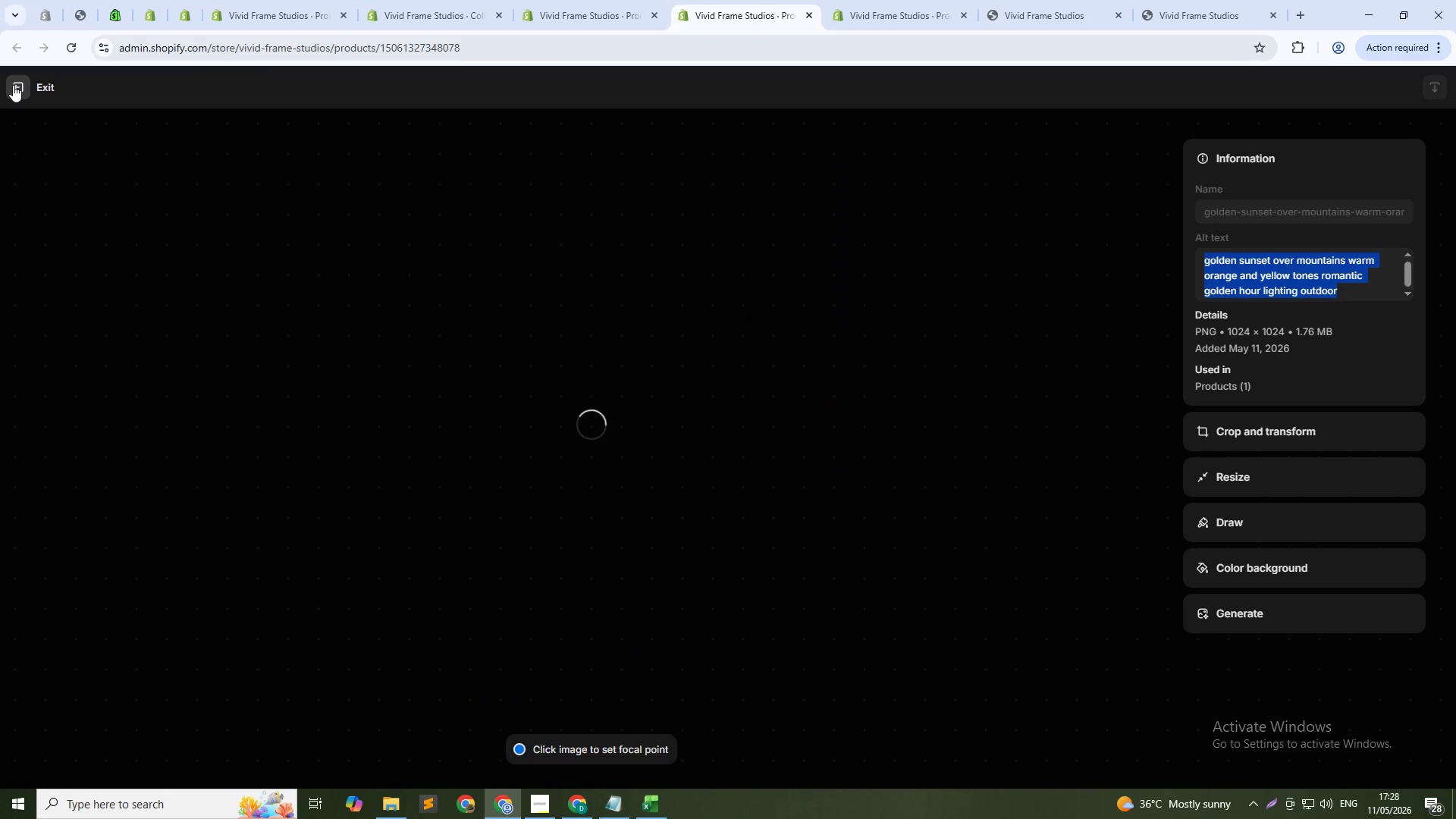 
left_click([13, 85])
 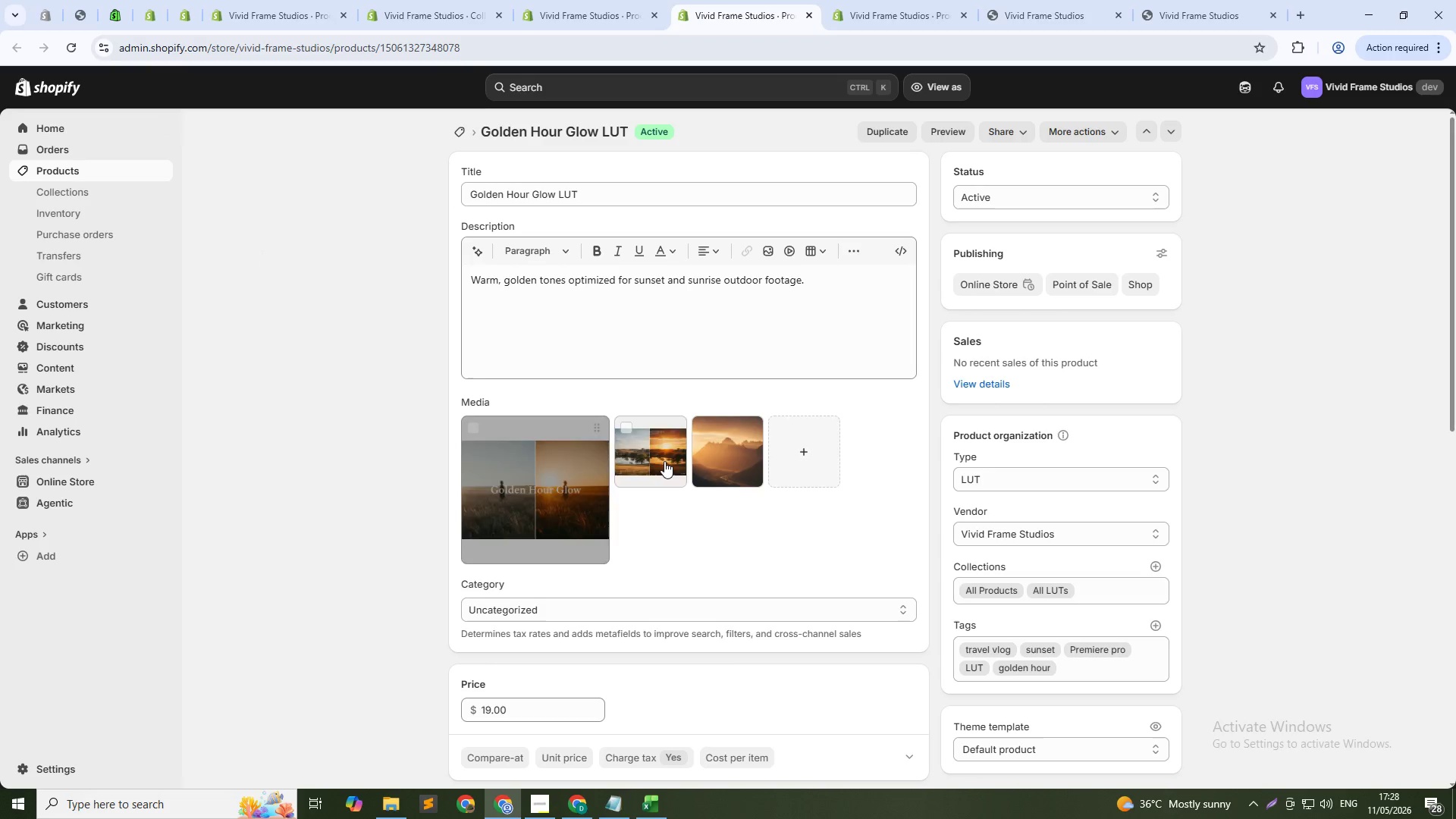 
left_click([663, 456])
 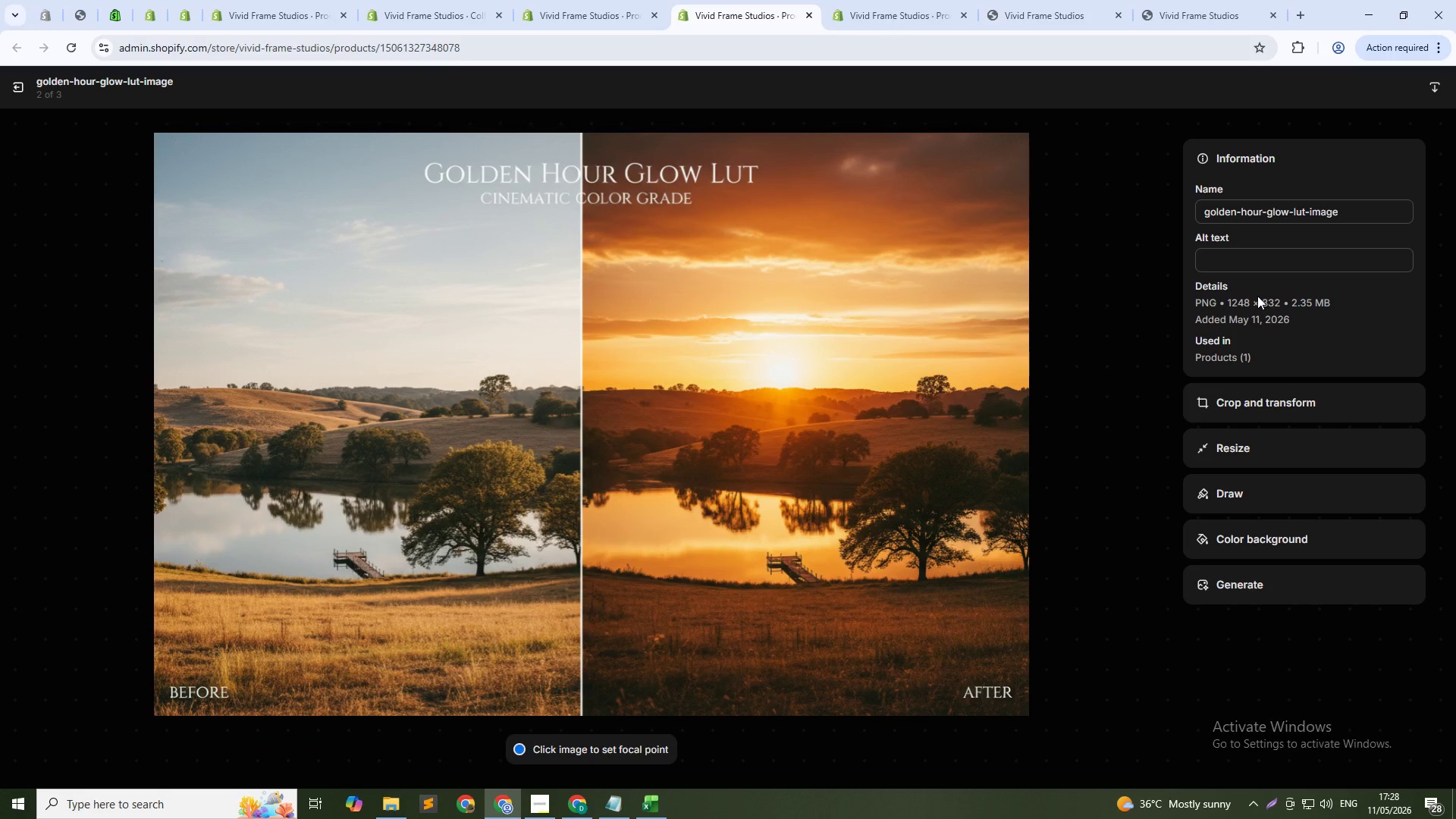 
key(Control+ControlLeft)
 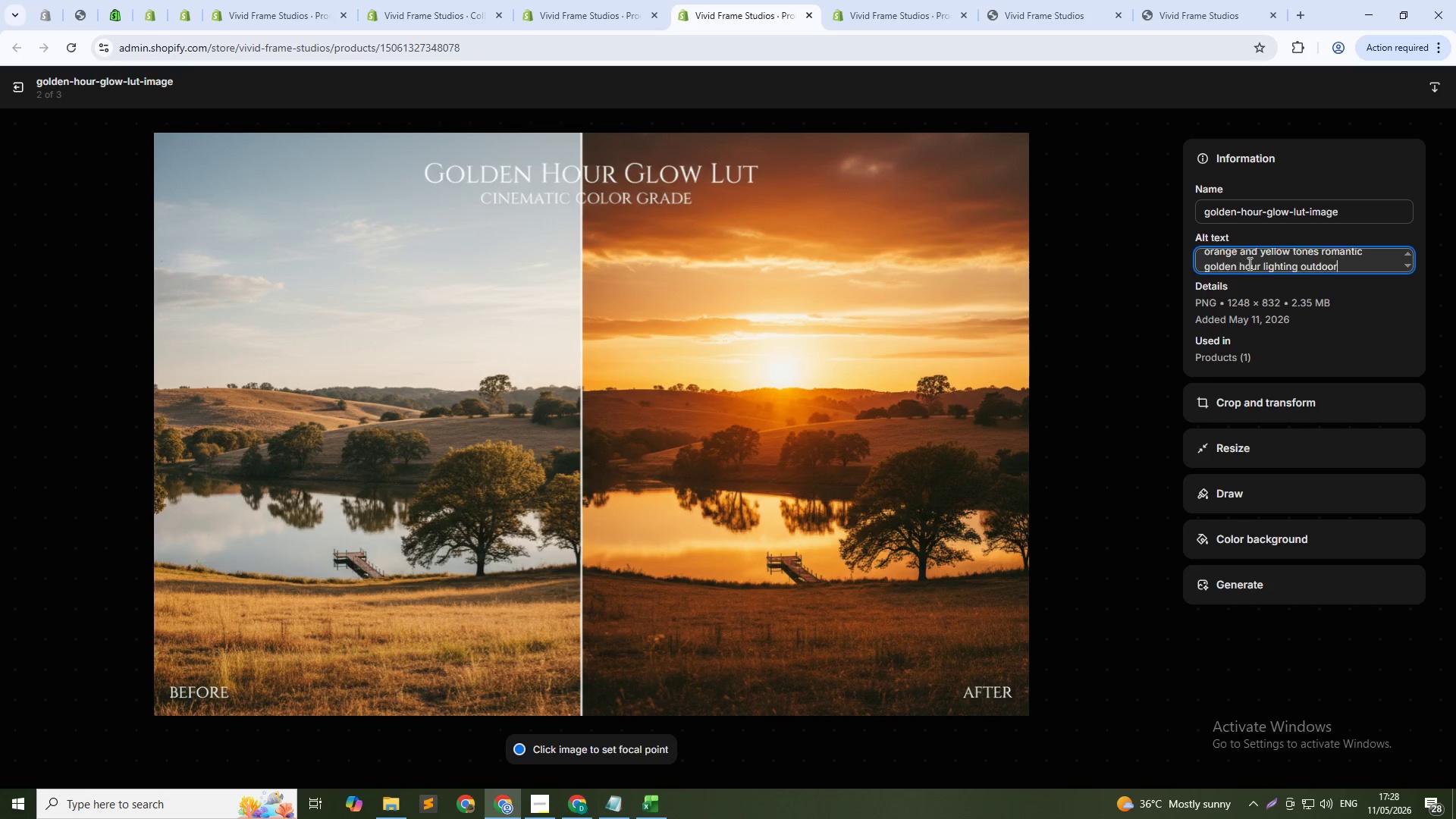 
key(Control+V)
 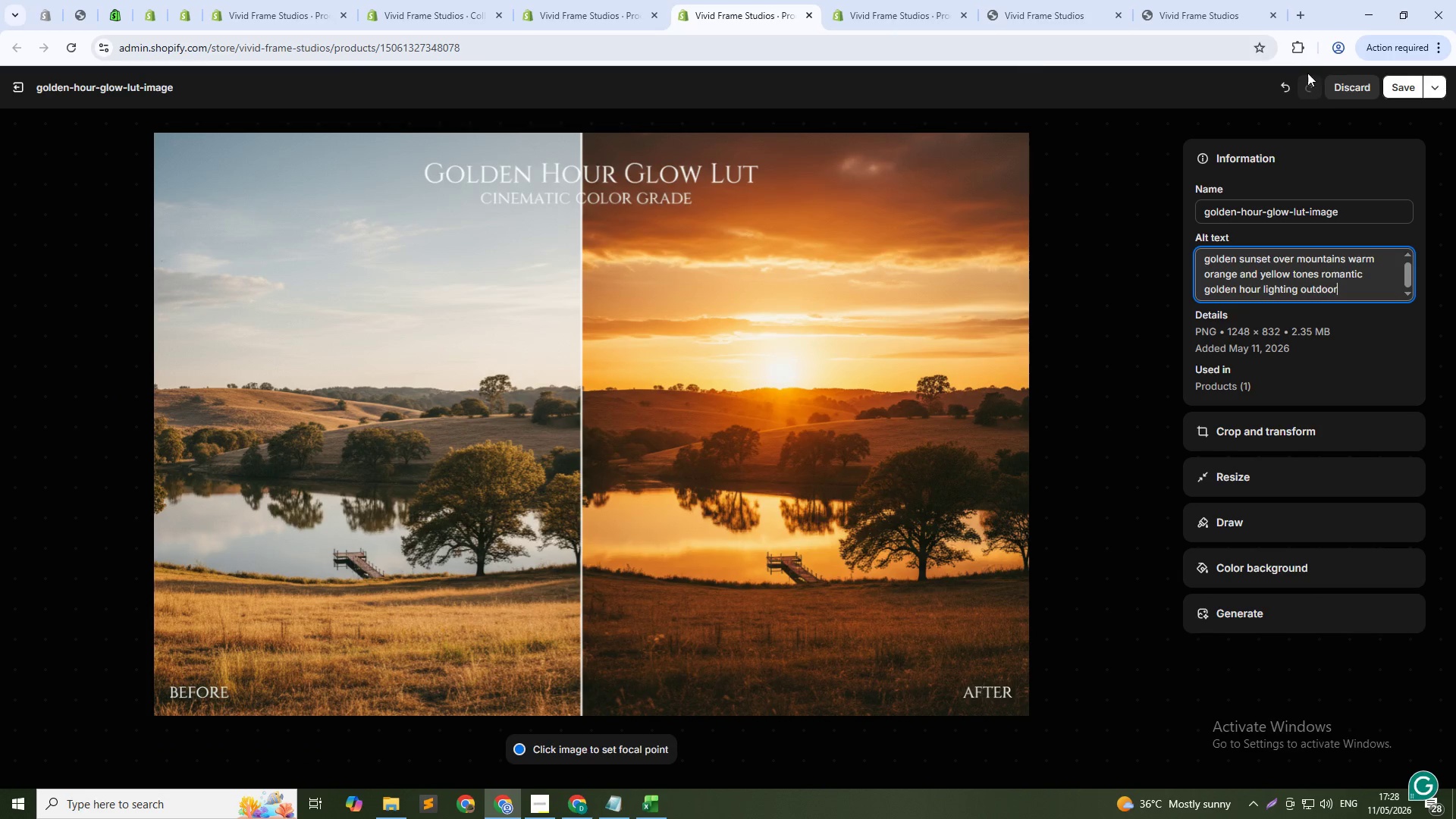 
left_click([1409, 87])
 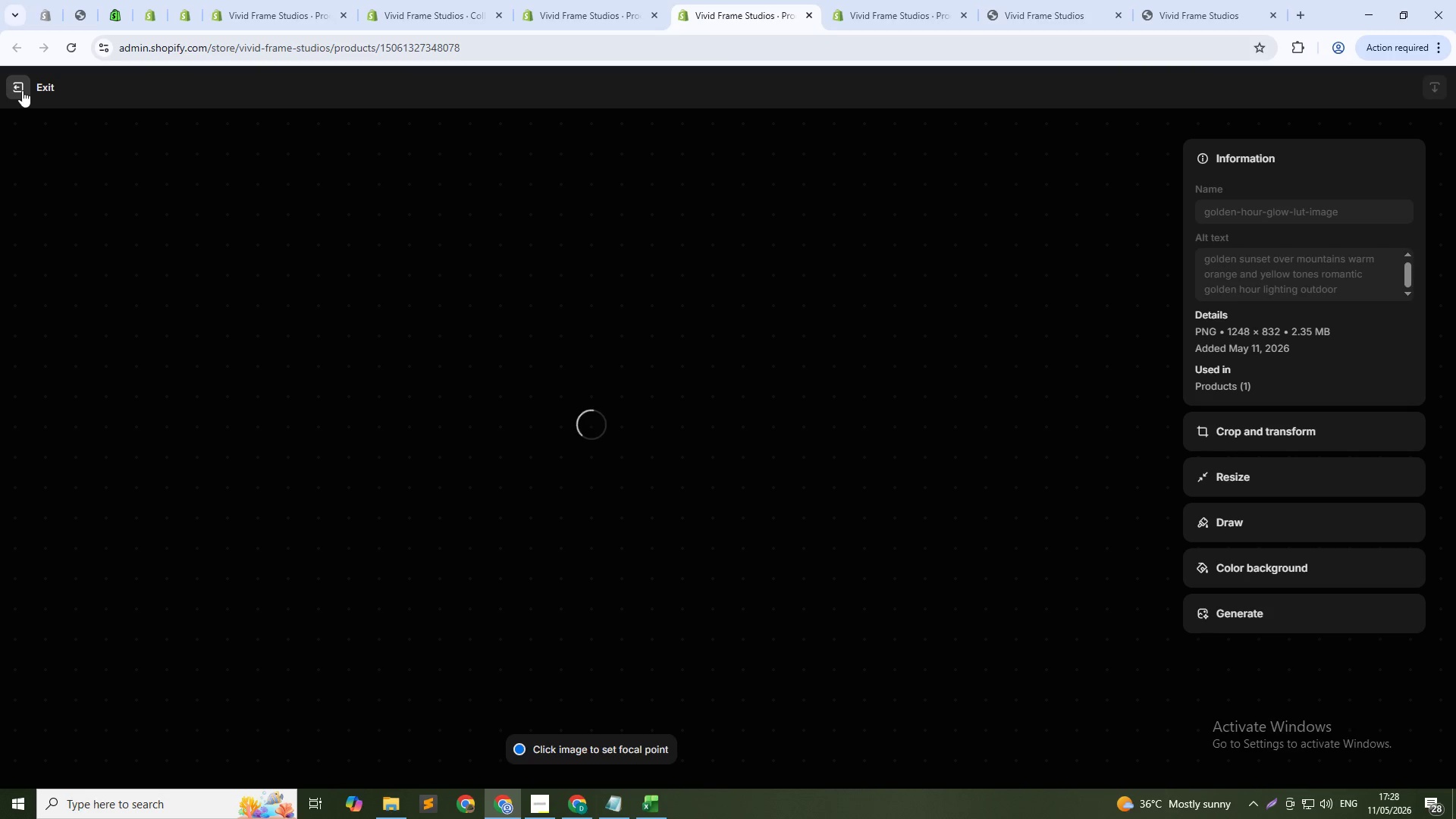 
left_click([22, 90])
 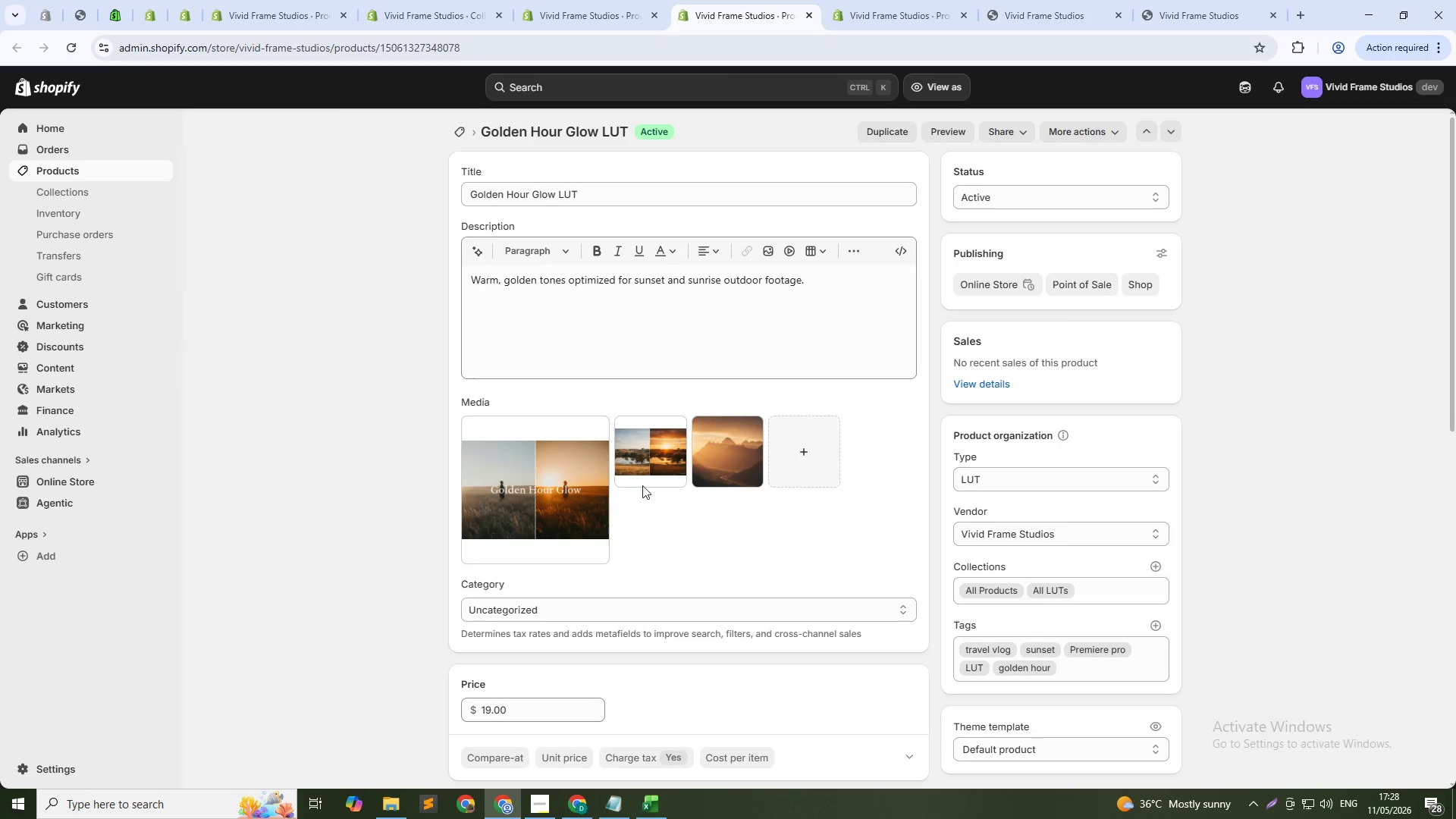 
left_click([476, 492])
 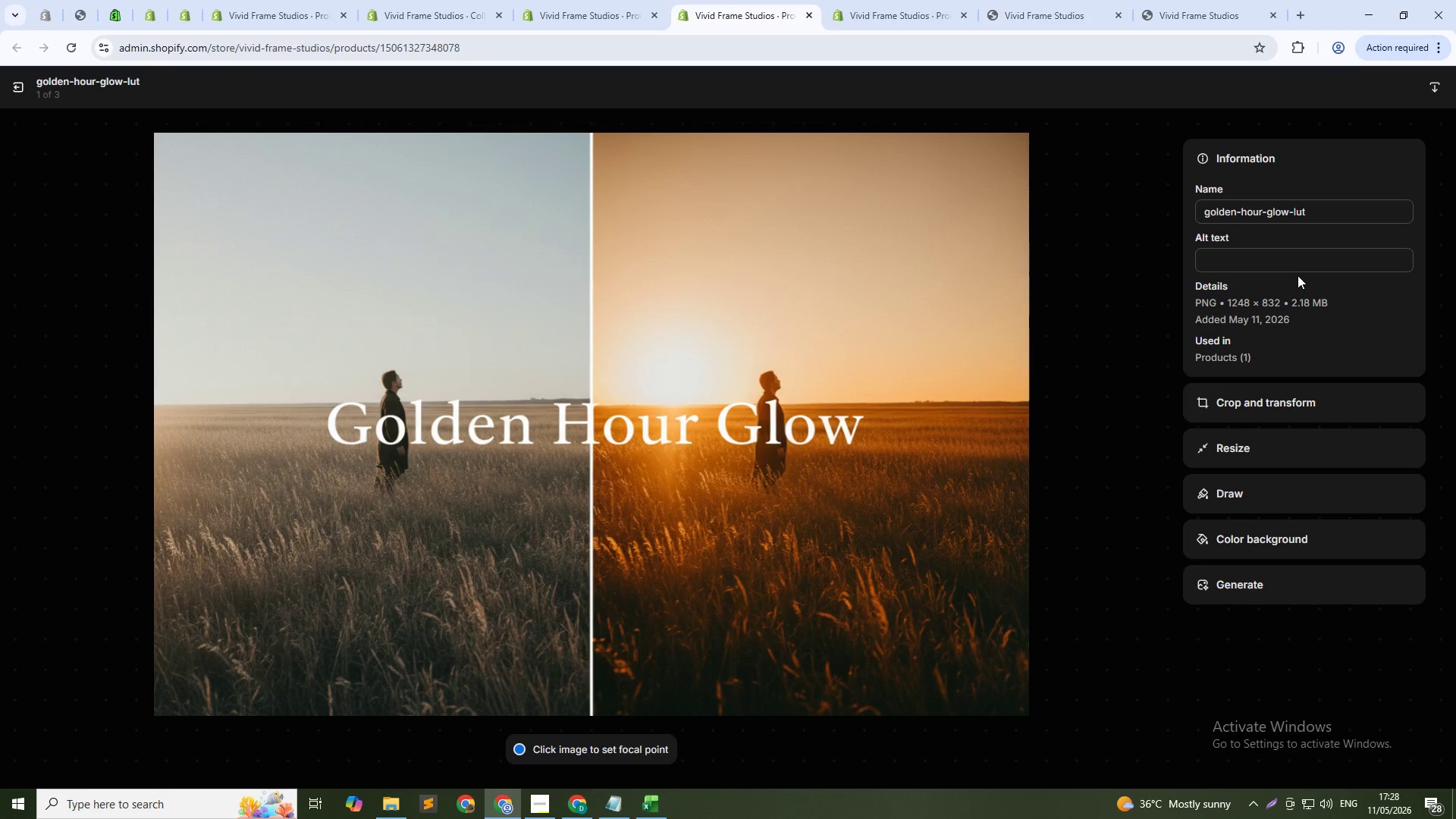 
left_click([1298, 258])
 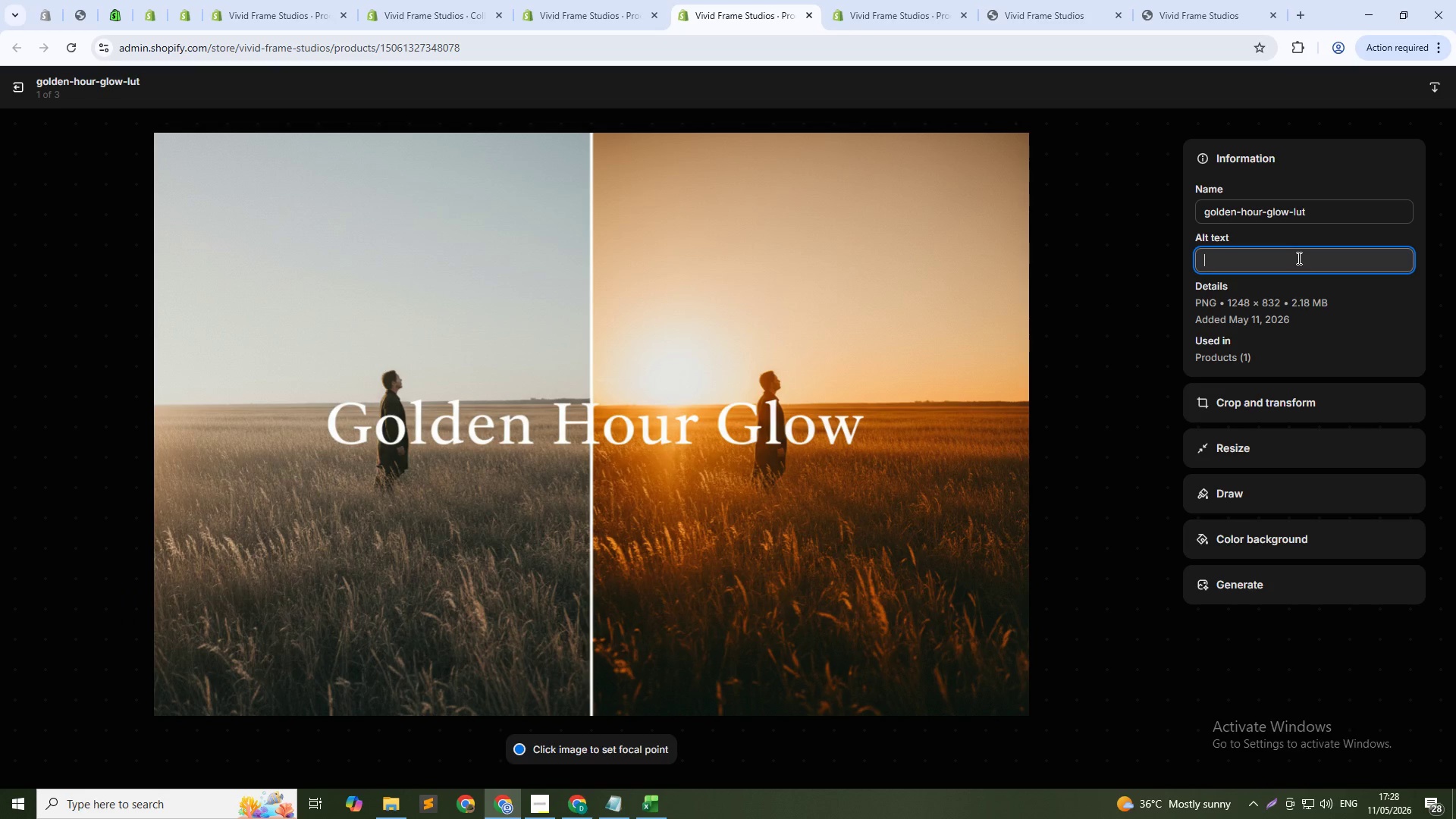 
key(Control+ControlLeft)
 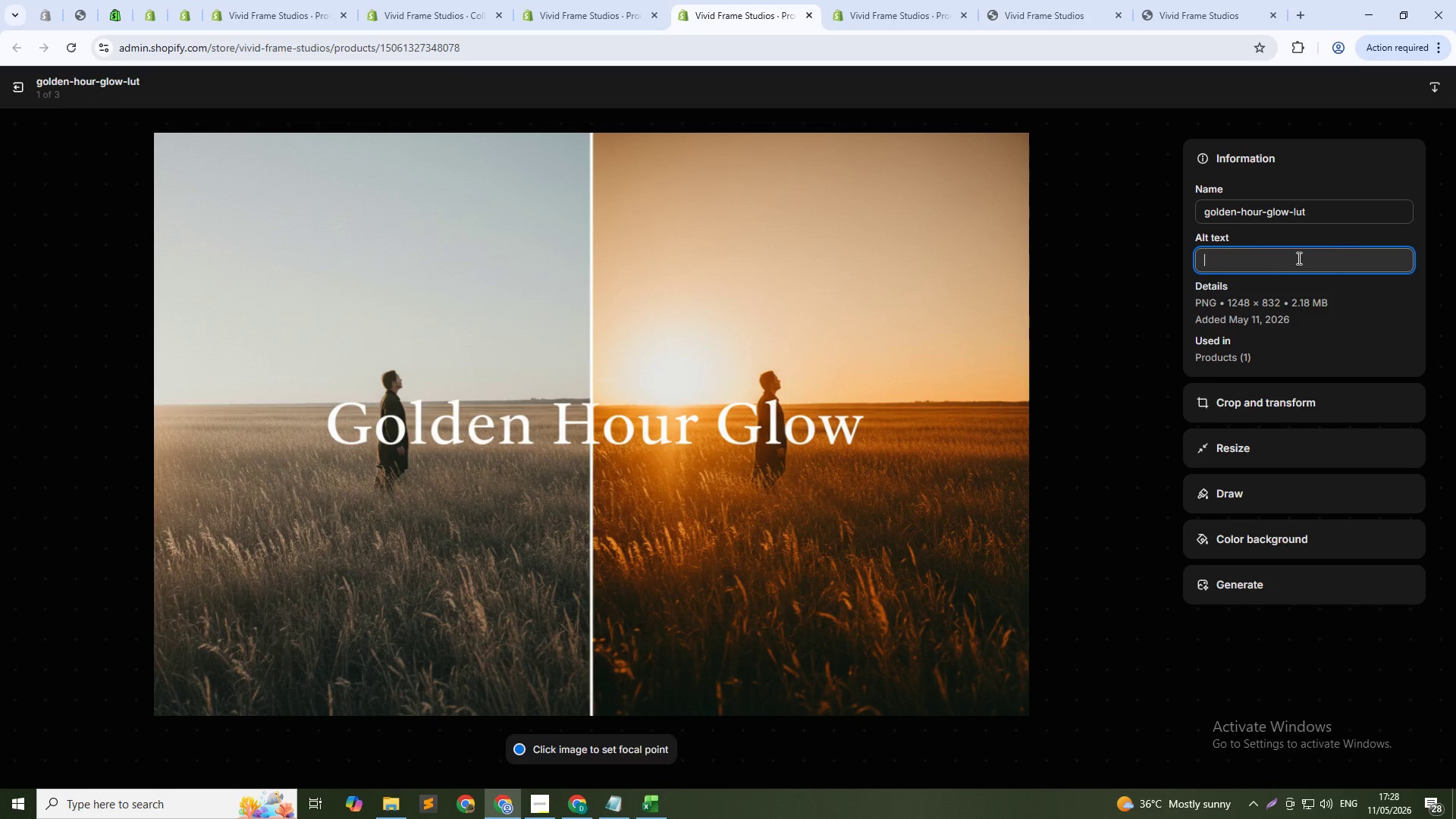 
key(Control+V)
 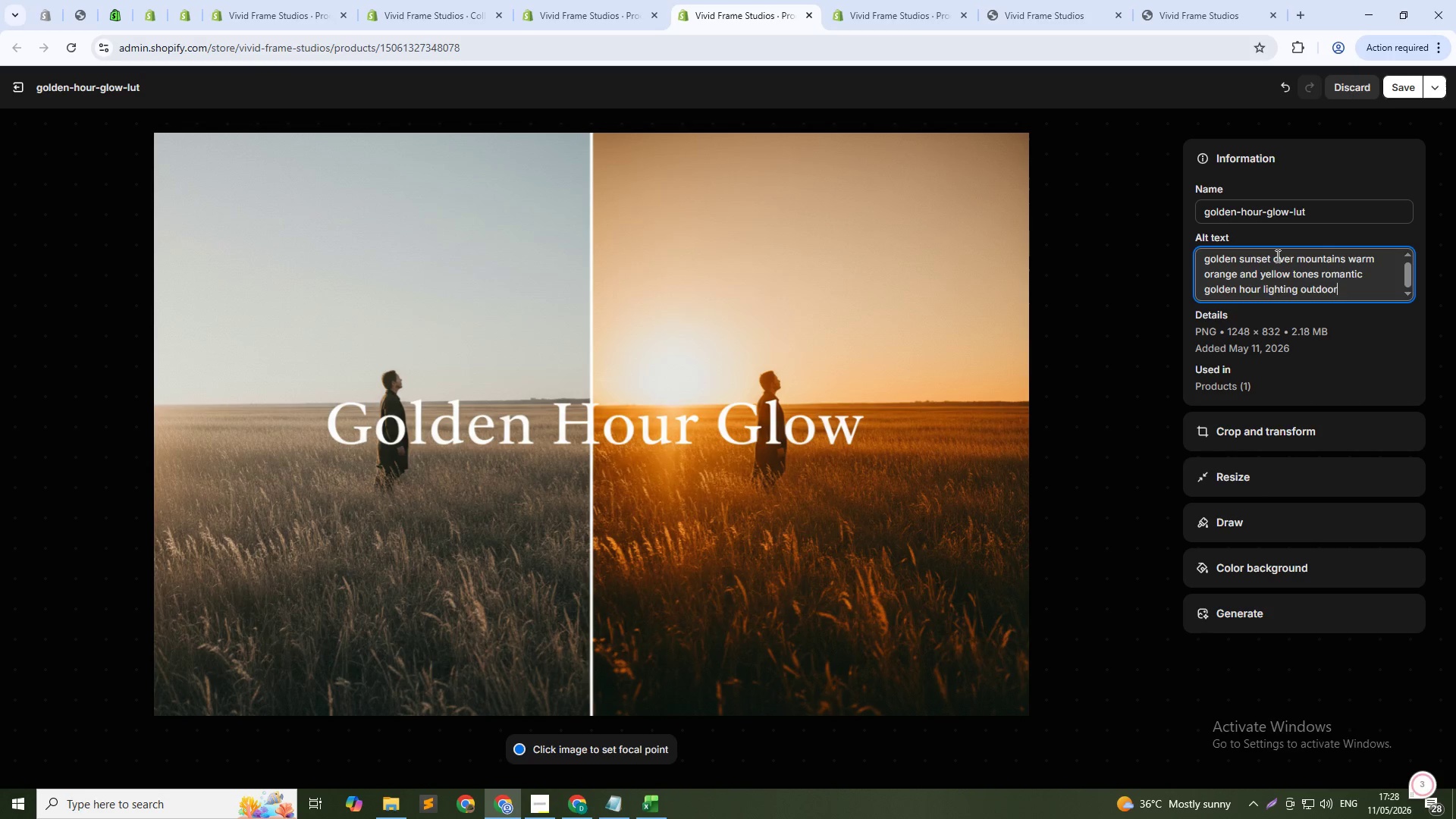 
left_click_drag(start_coordinate=[1276, 255], to_coordinate=[1369, 262])
 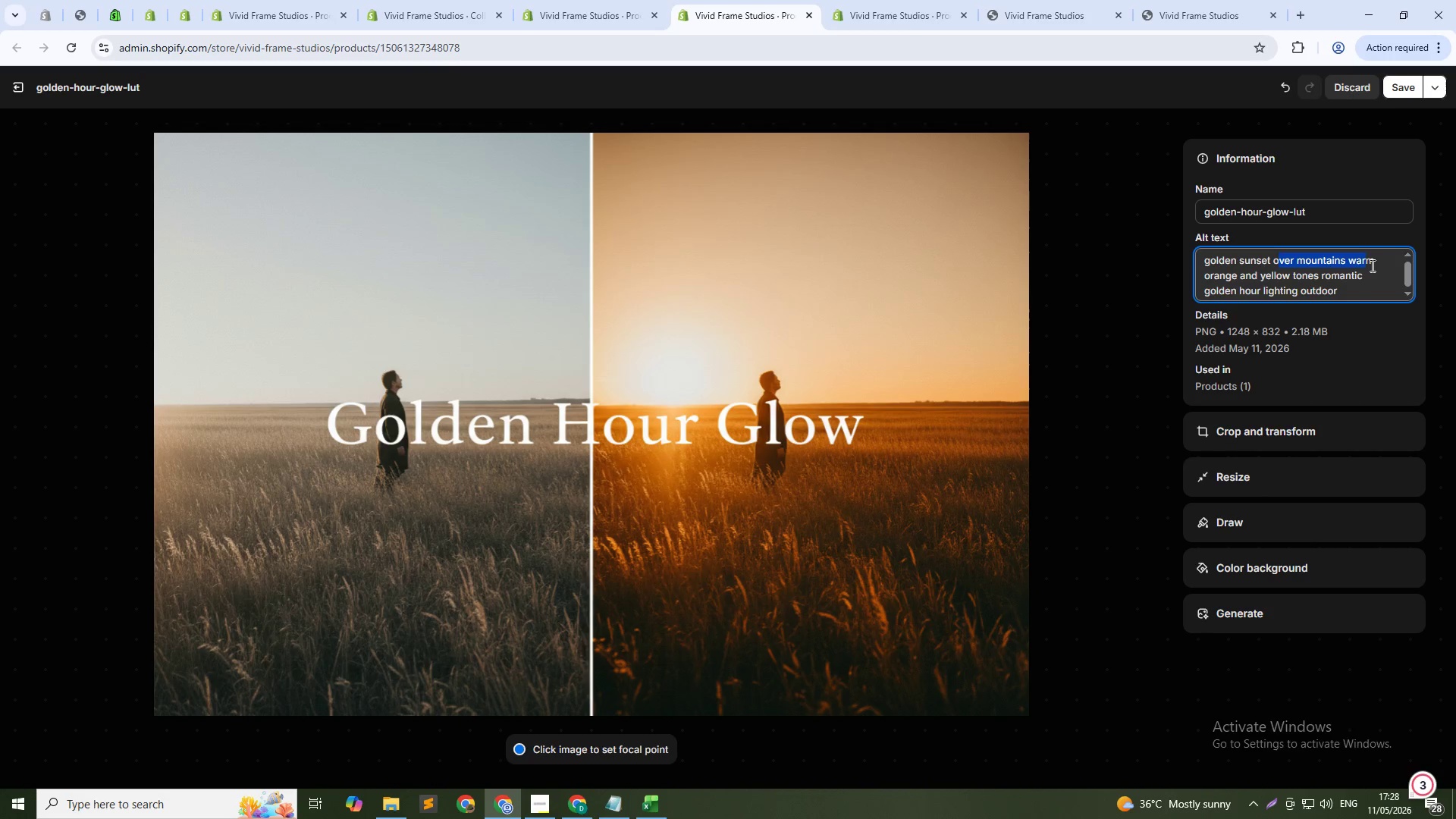 
key(Backspace)
 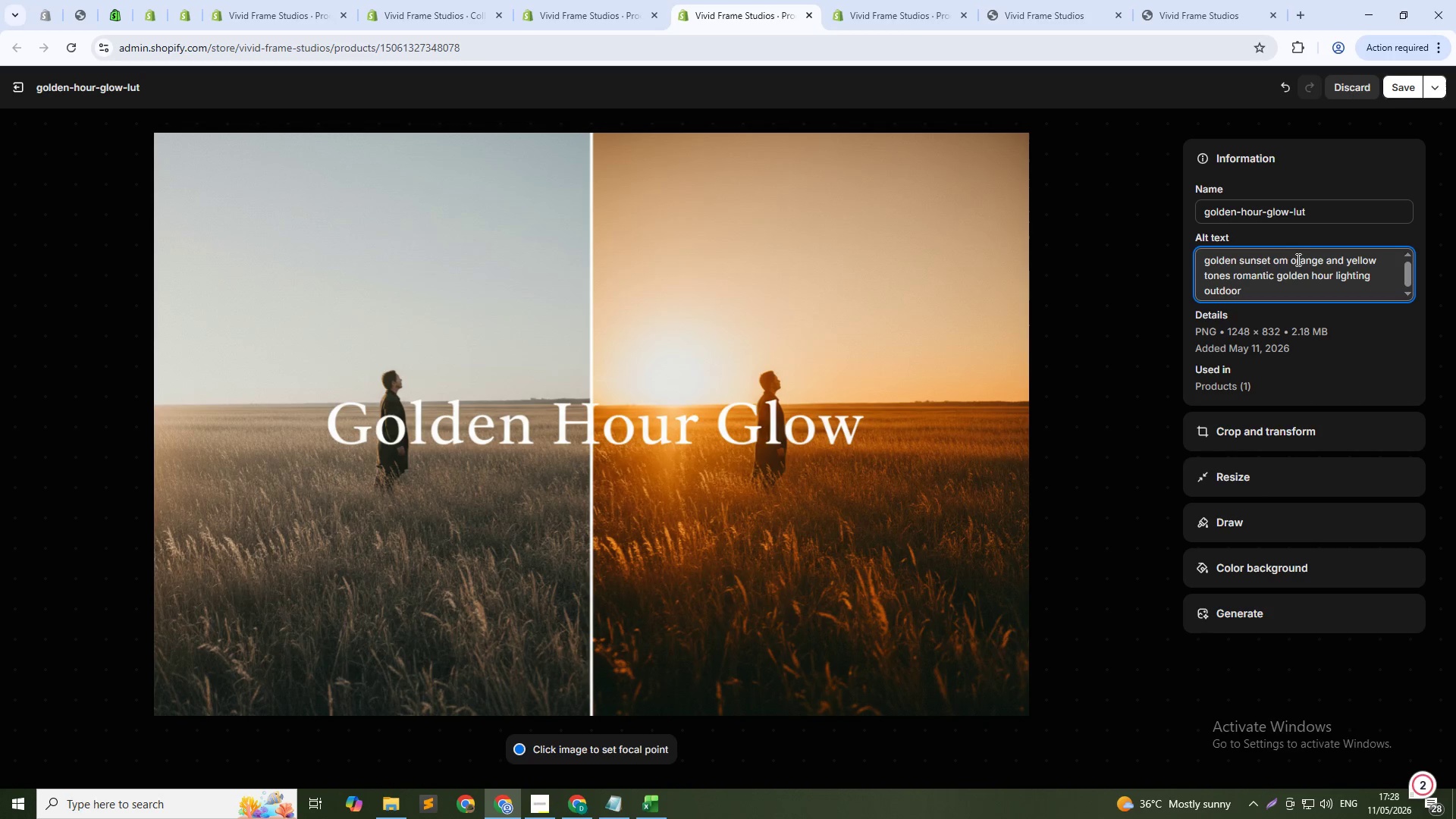 
left_click([1287, 257])
 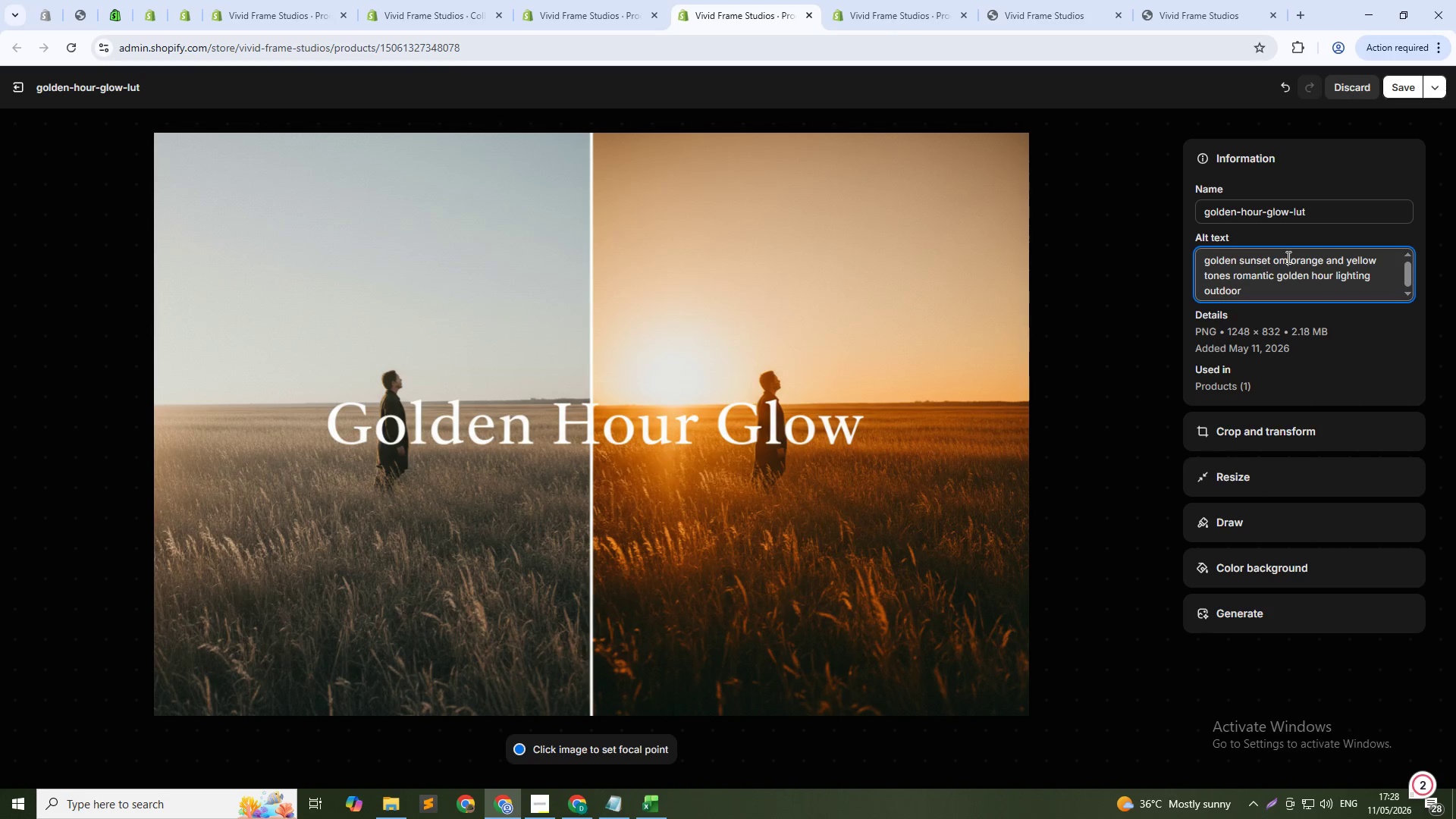 
key(Backspace)
 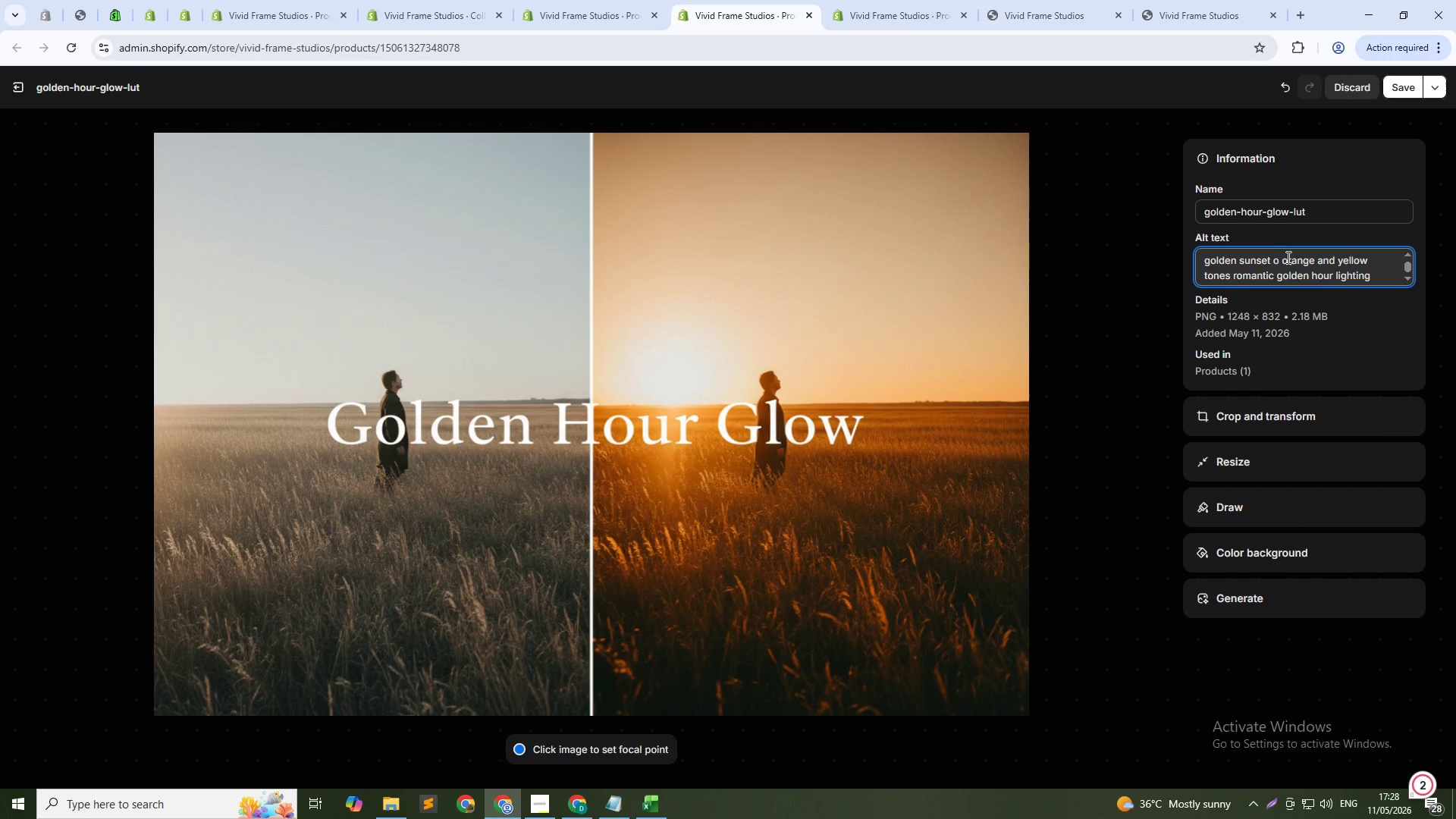 
key(Backspace)
 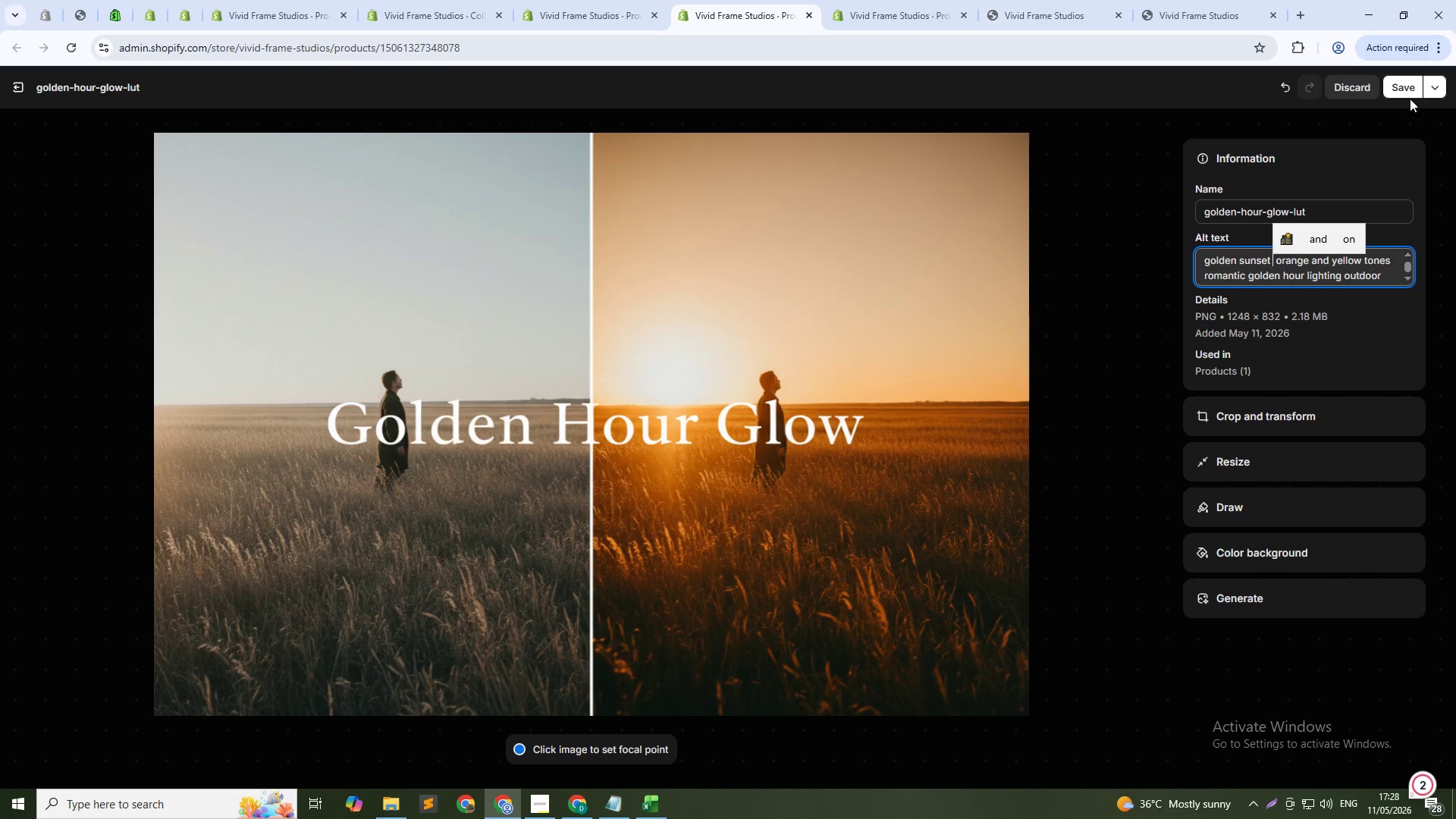 
left_click([1414, 86])
 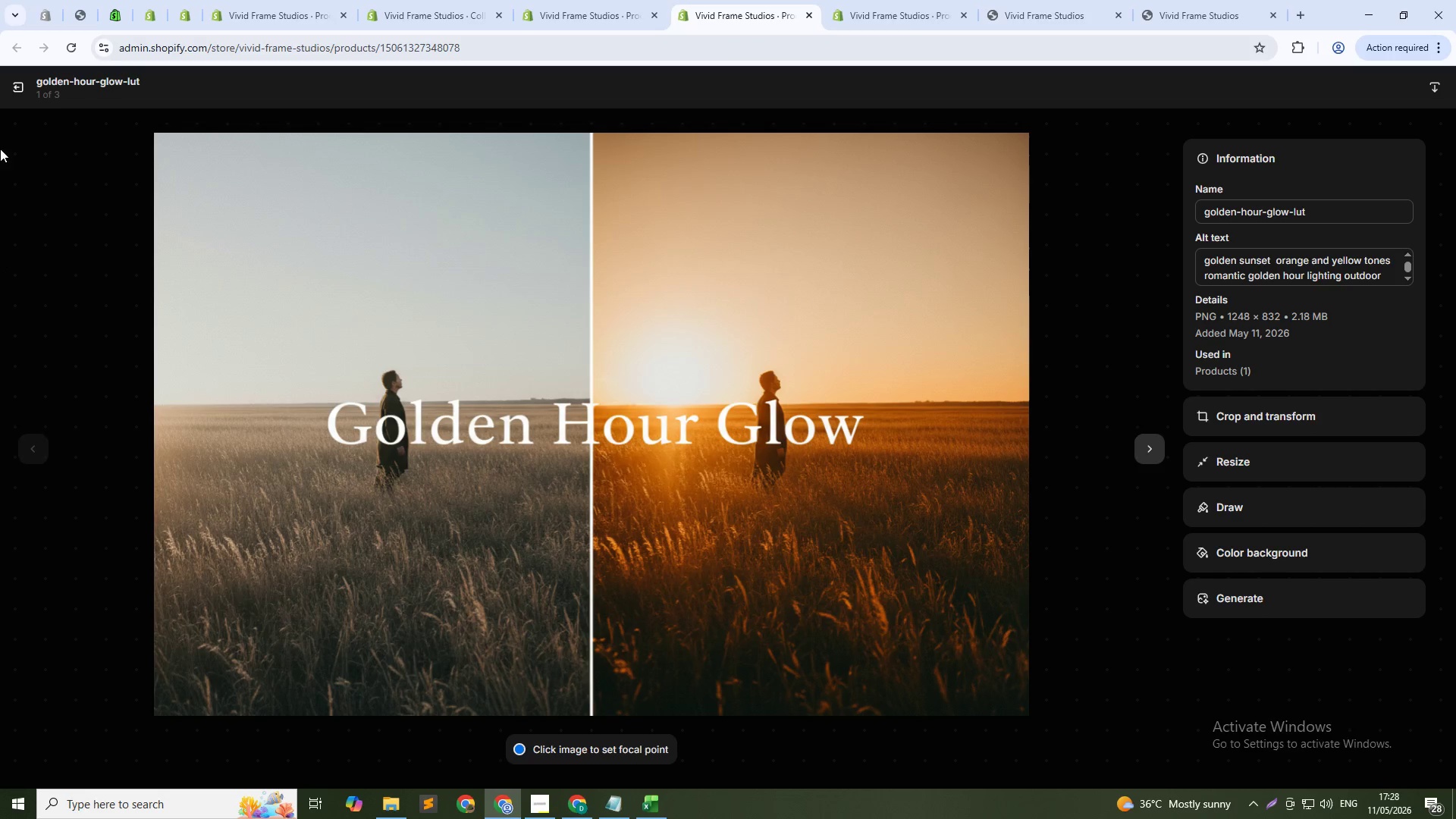 
left_click([9, 96])
 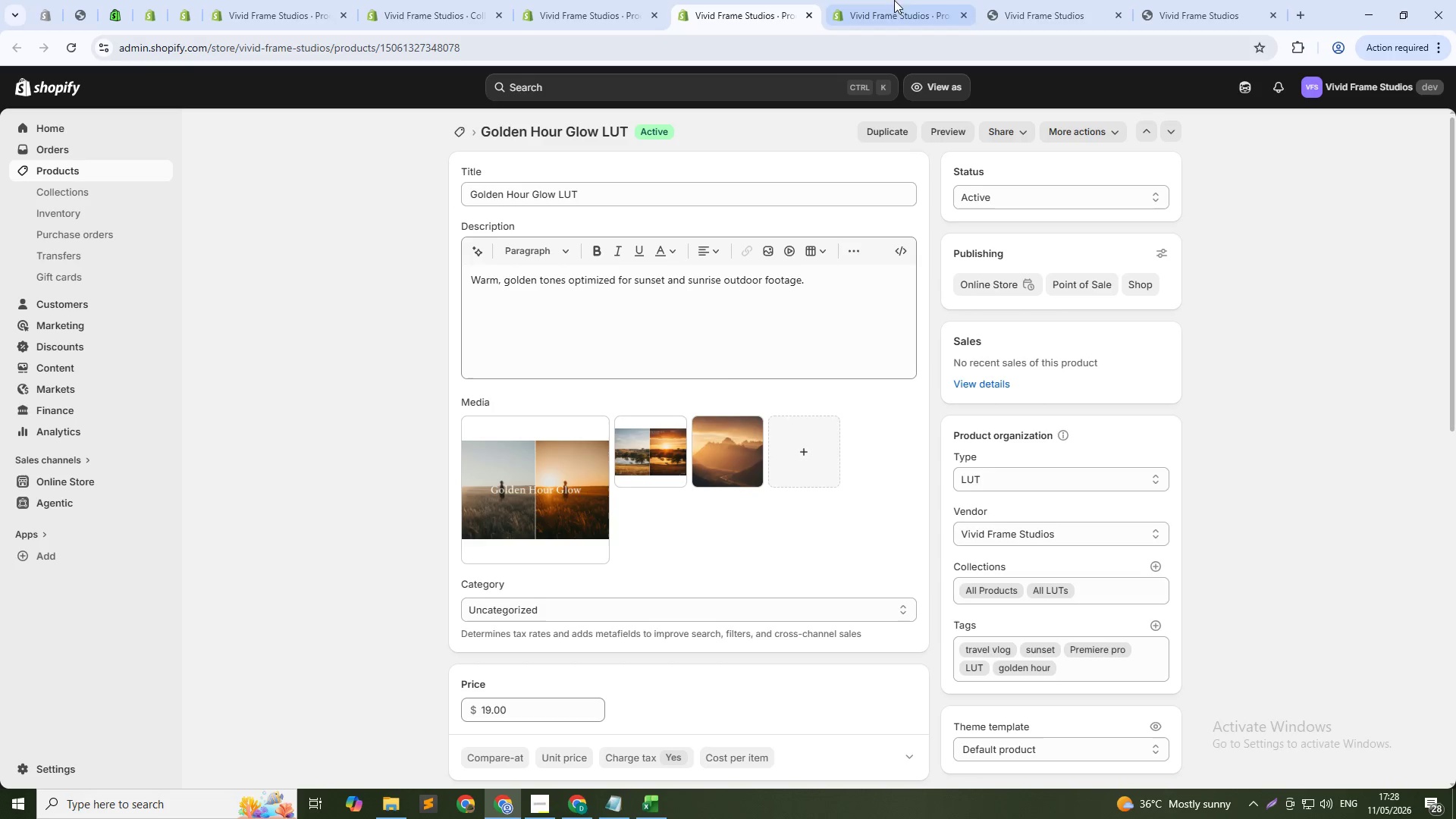 
left_click([910, 5])
 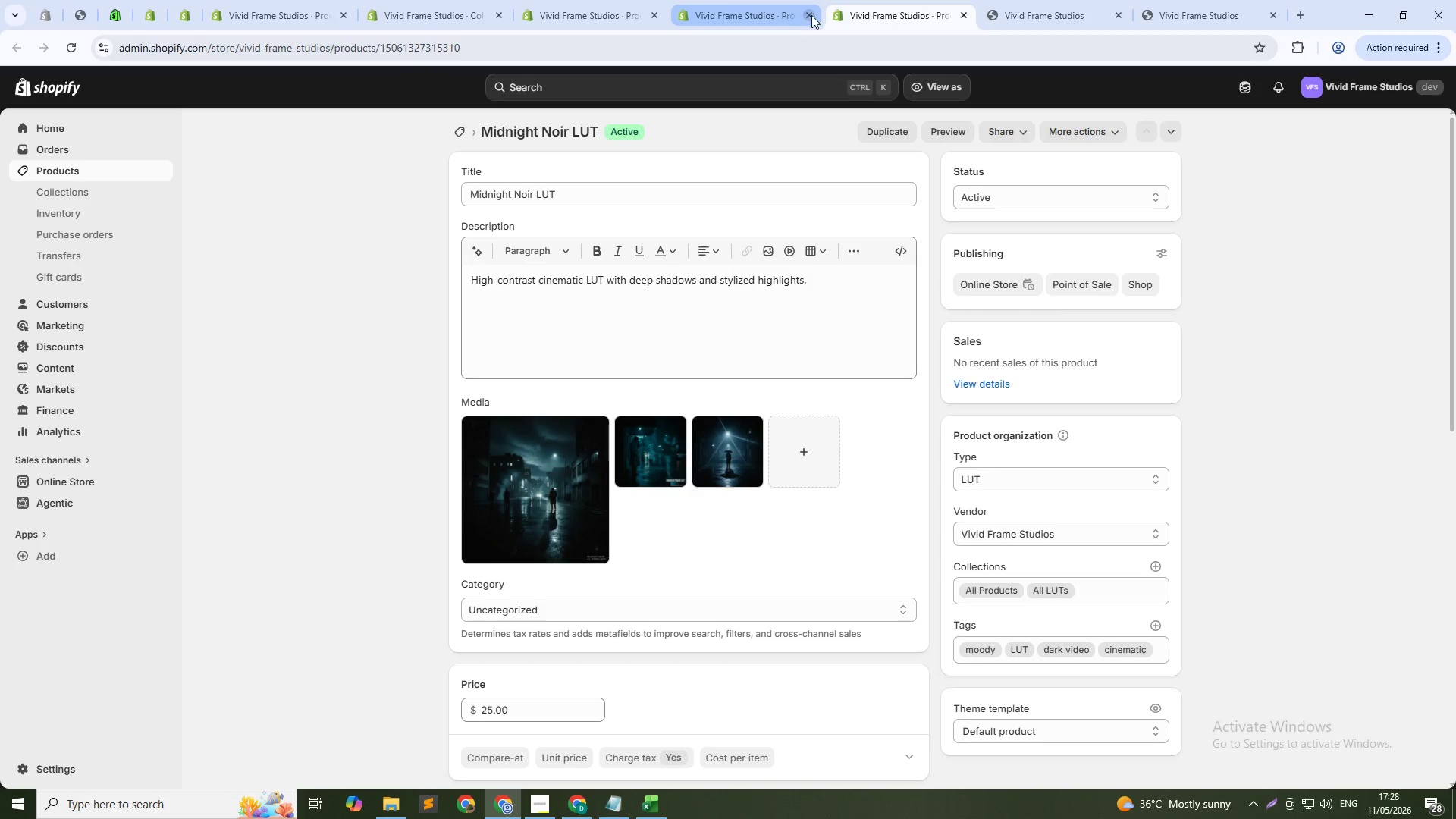 
left_click([811, 15])
 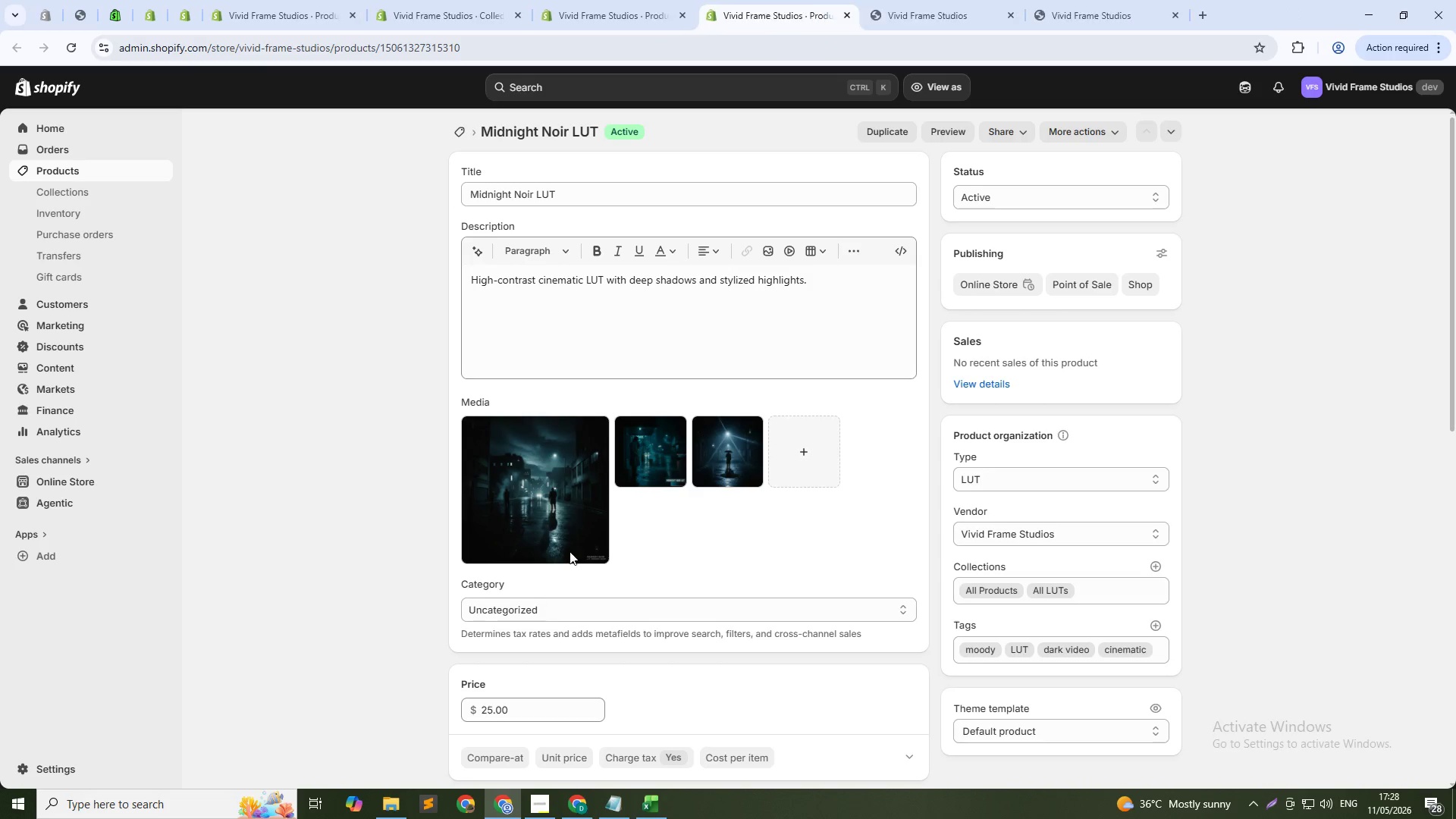 
left_click([595, 496])
 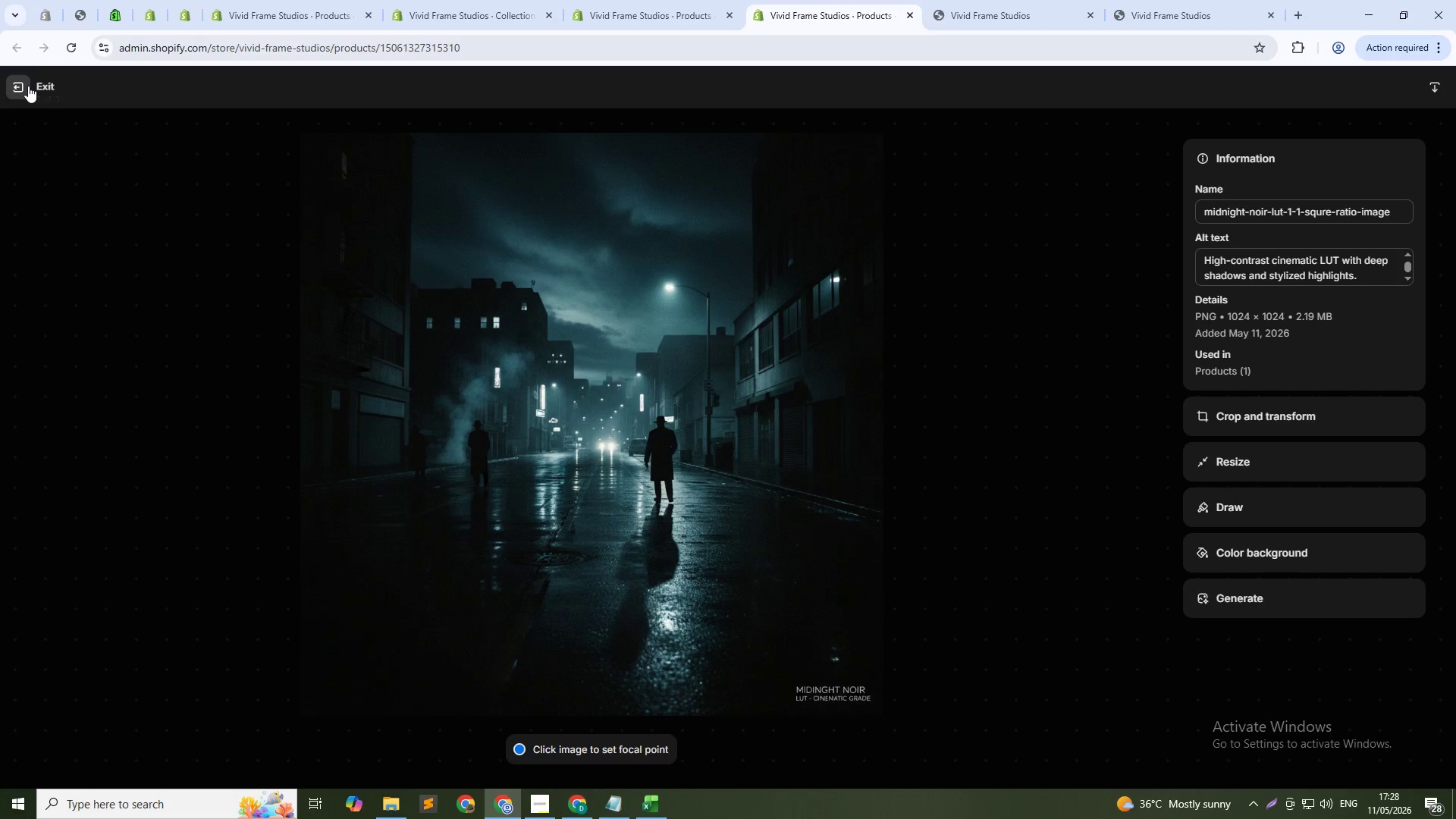 
left_click([24, 86])
 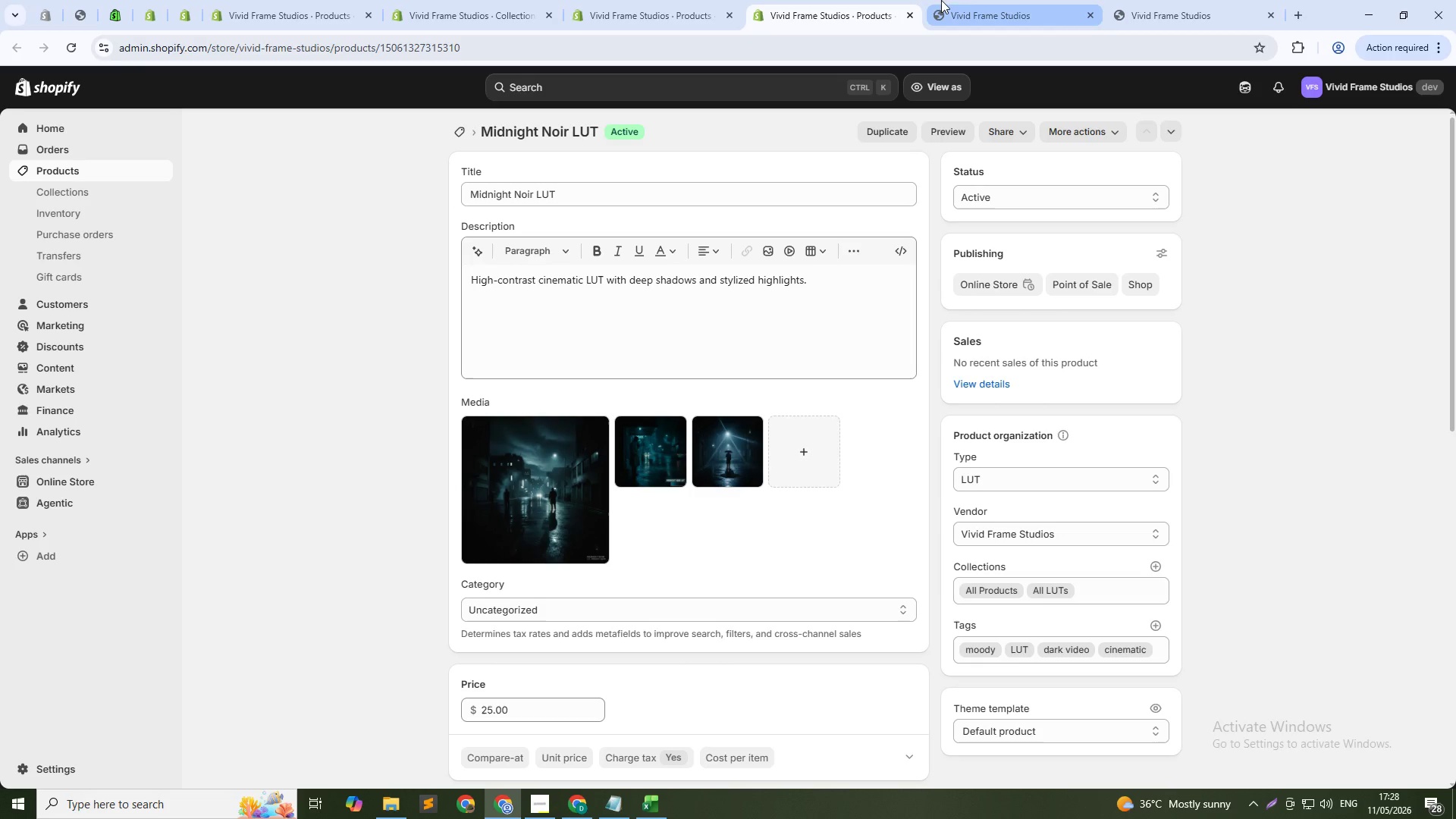 
left_click([966, 0])
 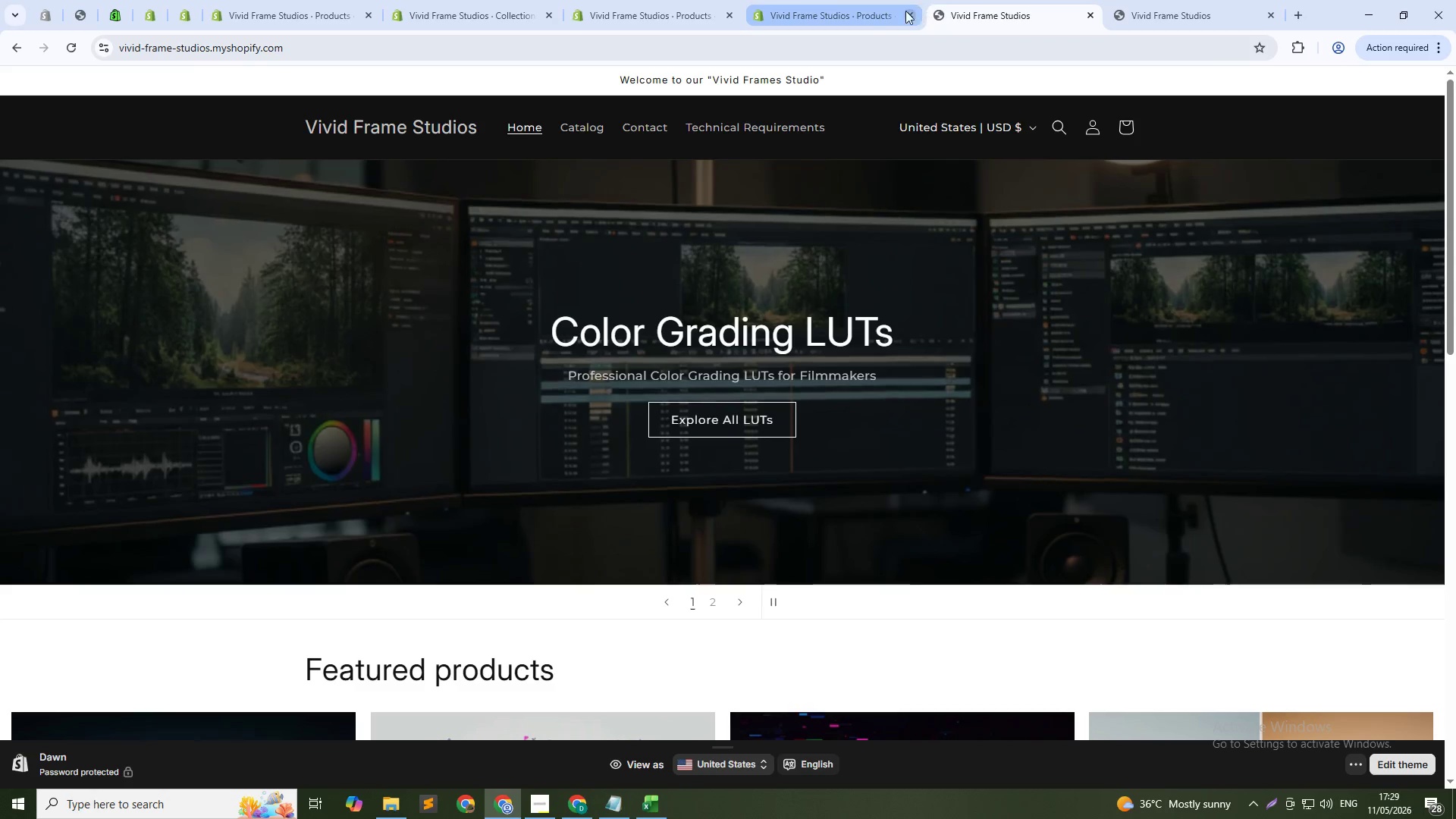 
left_click([838, 11])
 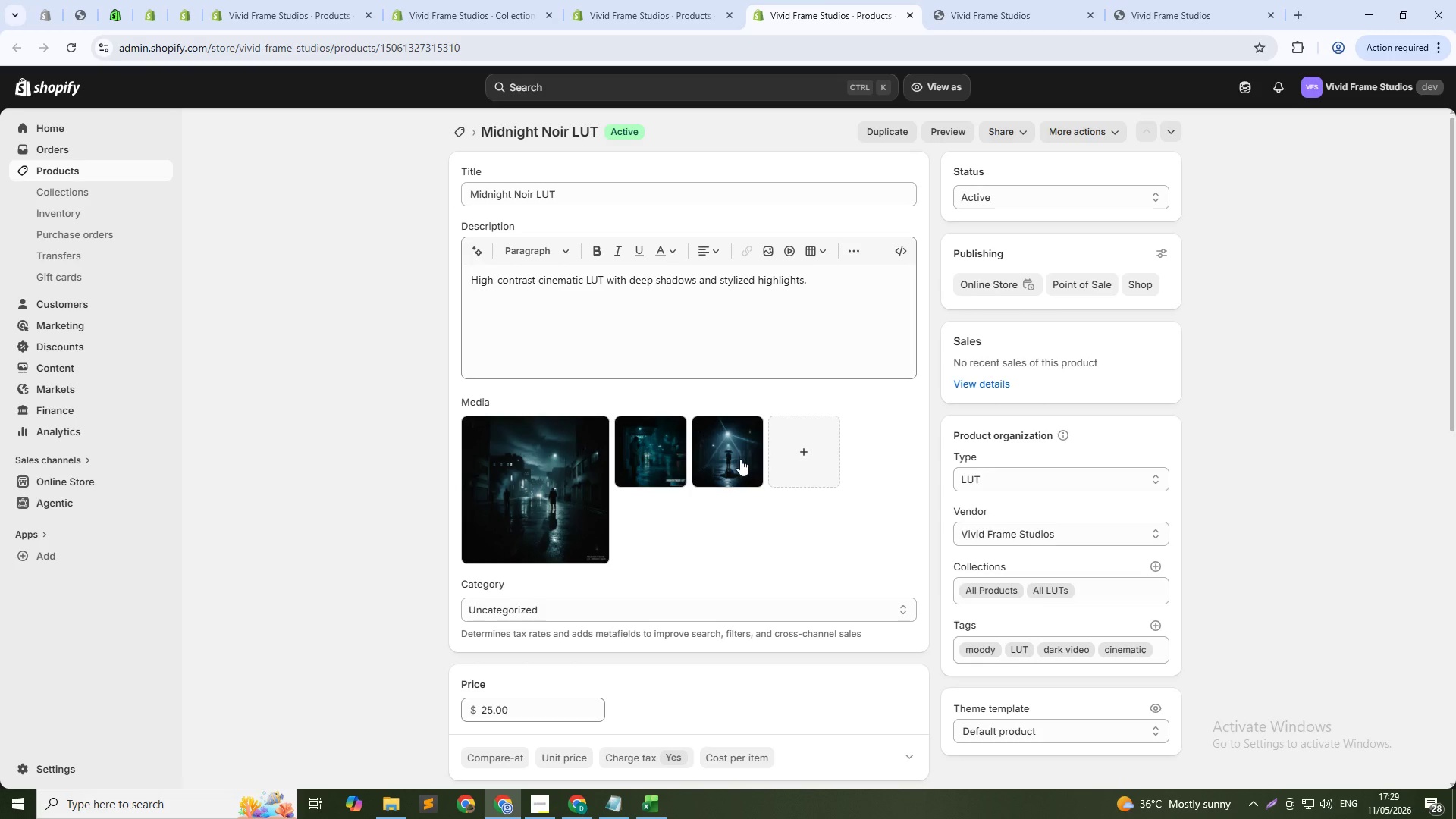 
left_click([740, 459])
 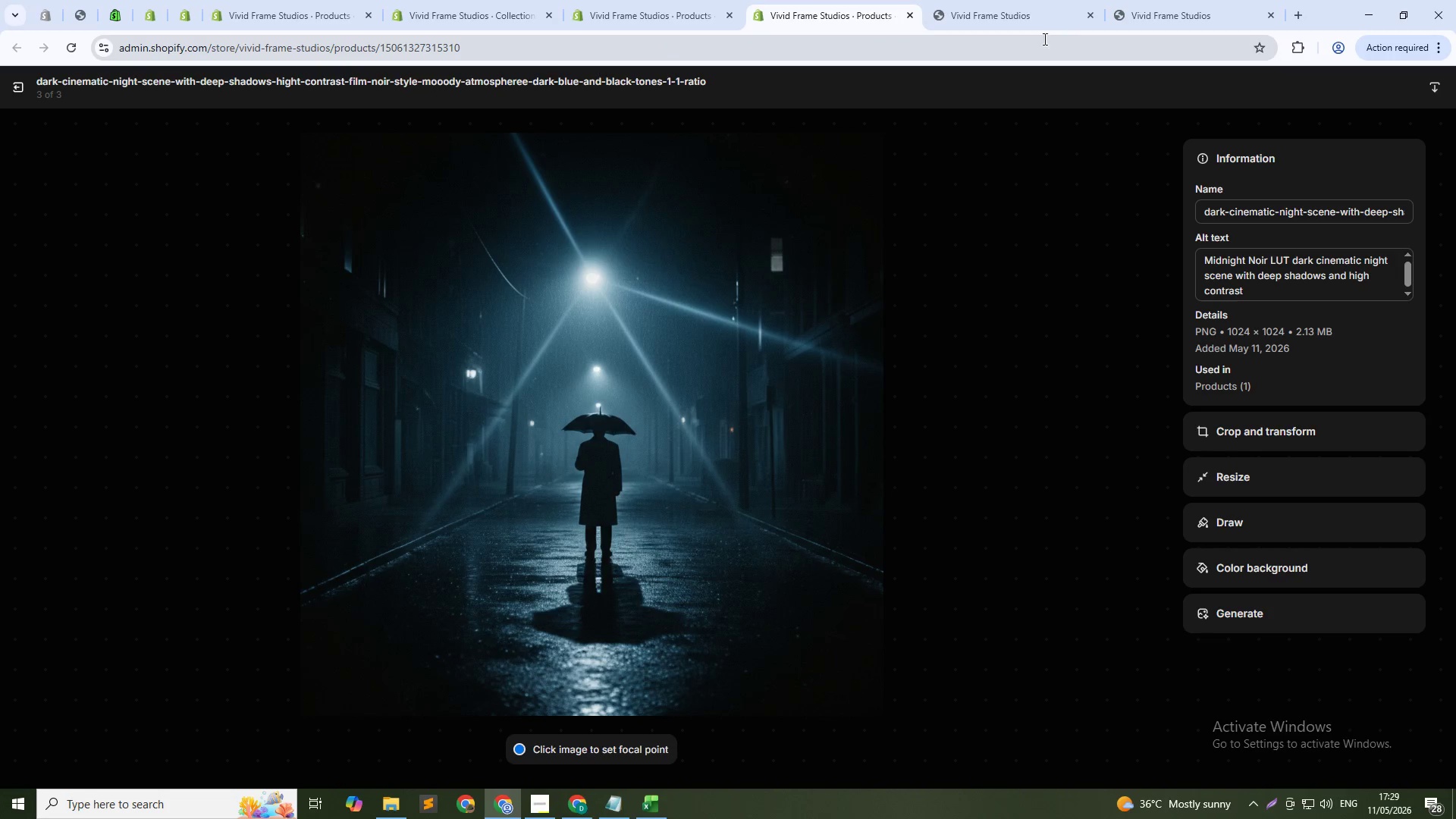 
left_click_drag(start_coordinate=[685, 0], to_coordinate=[701, 0])
 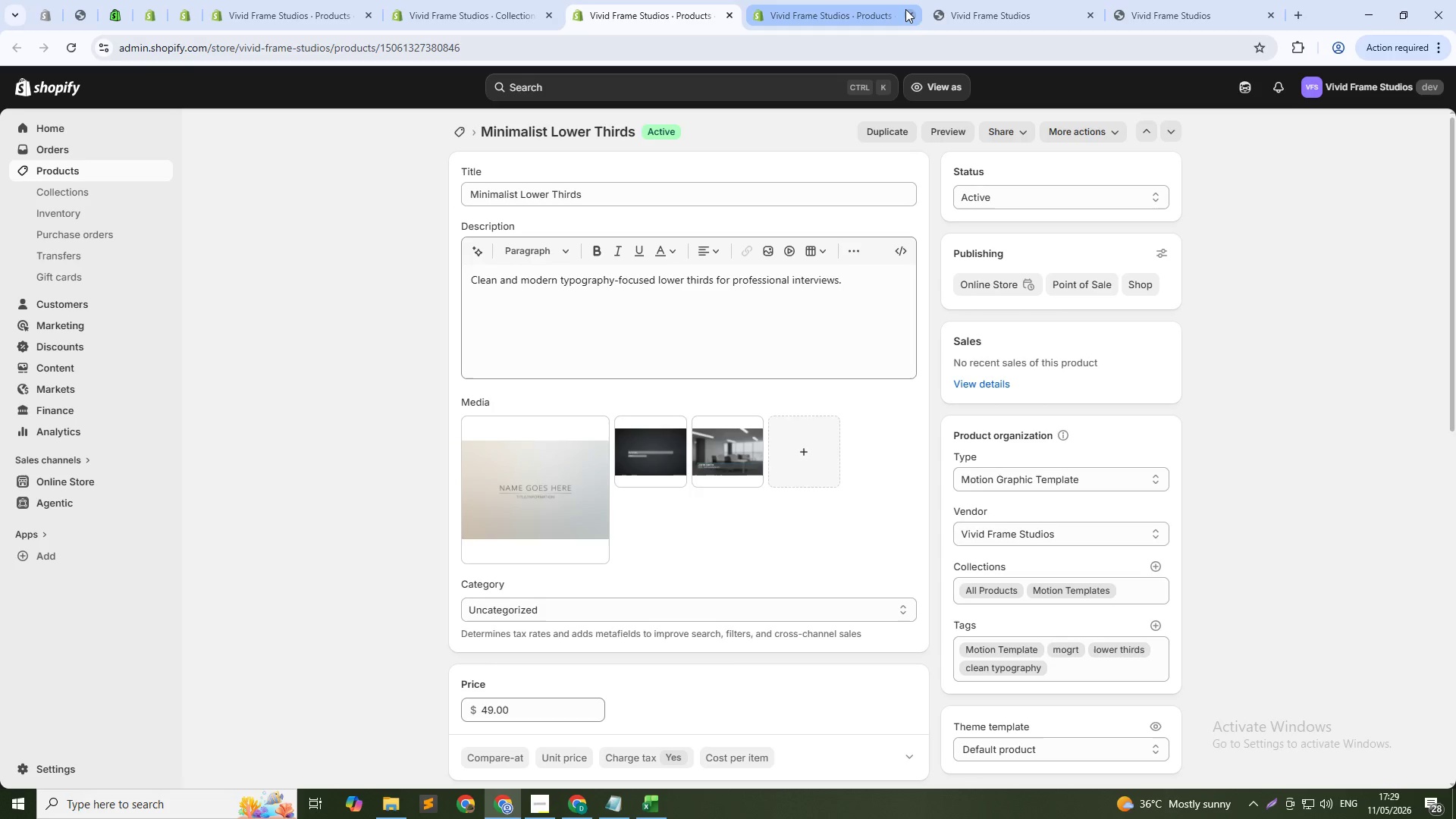 
left_click([905, 9])
 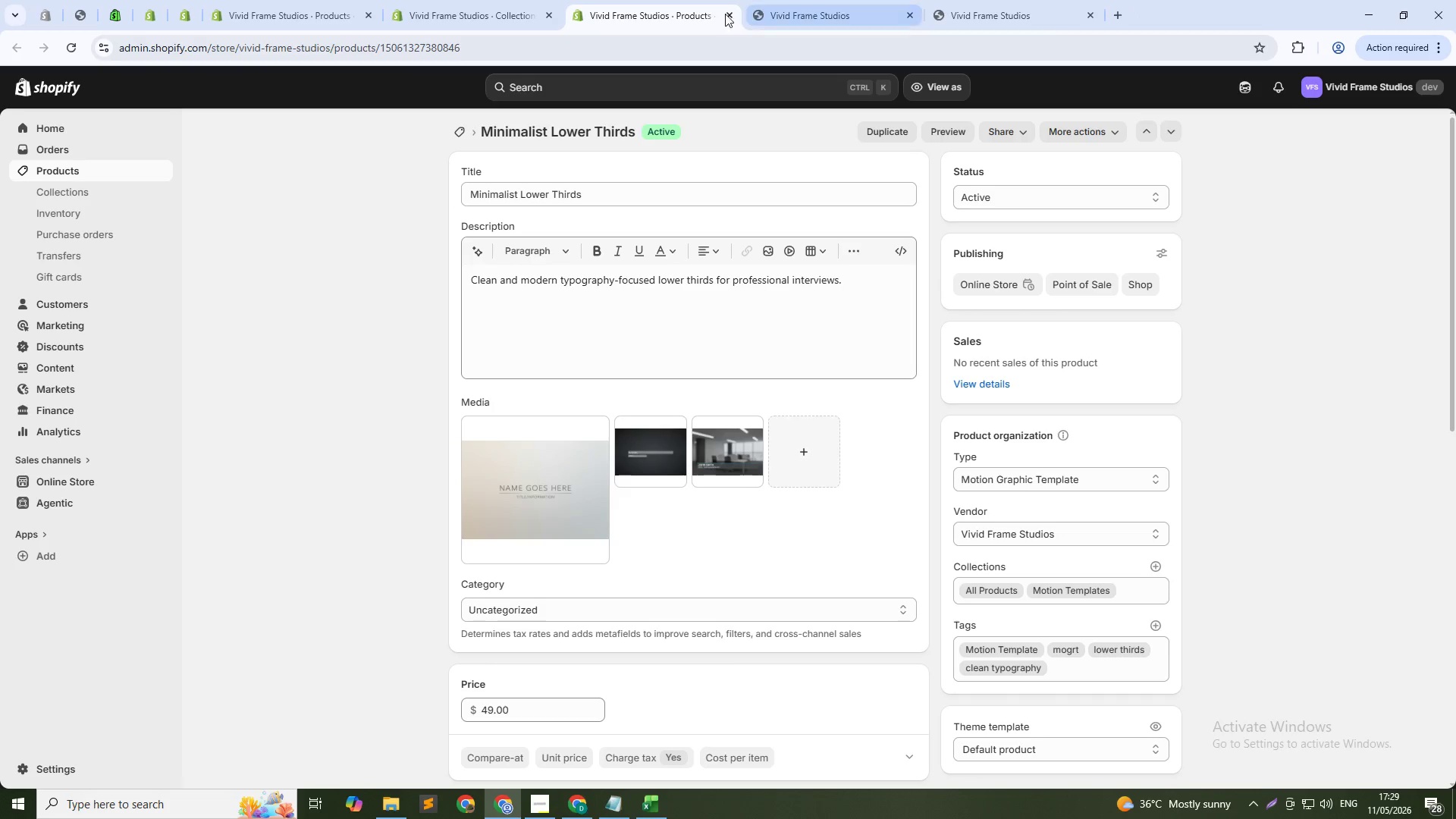 
left_click([718, 11])
 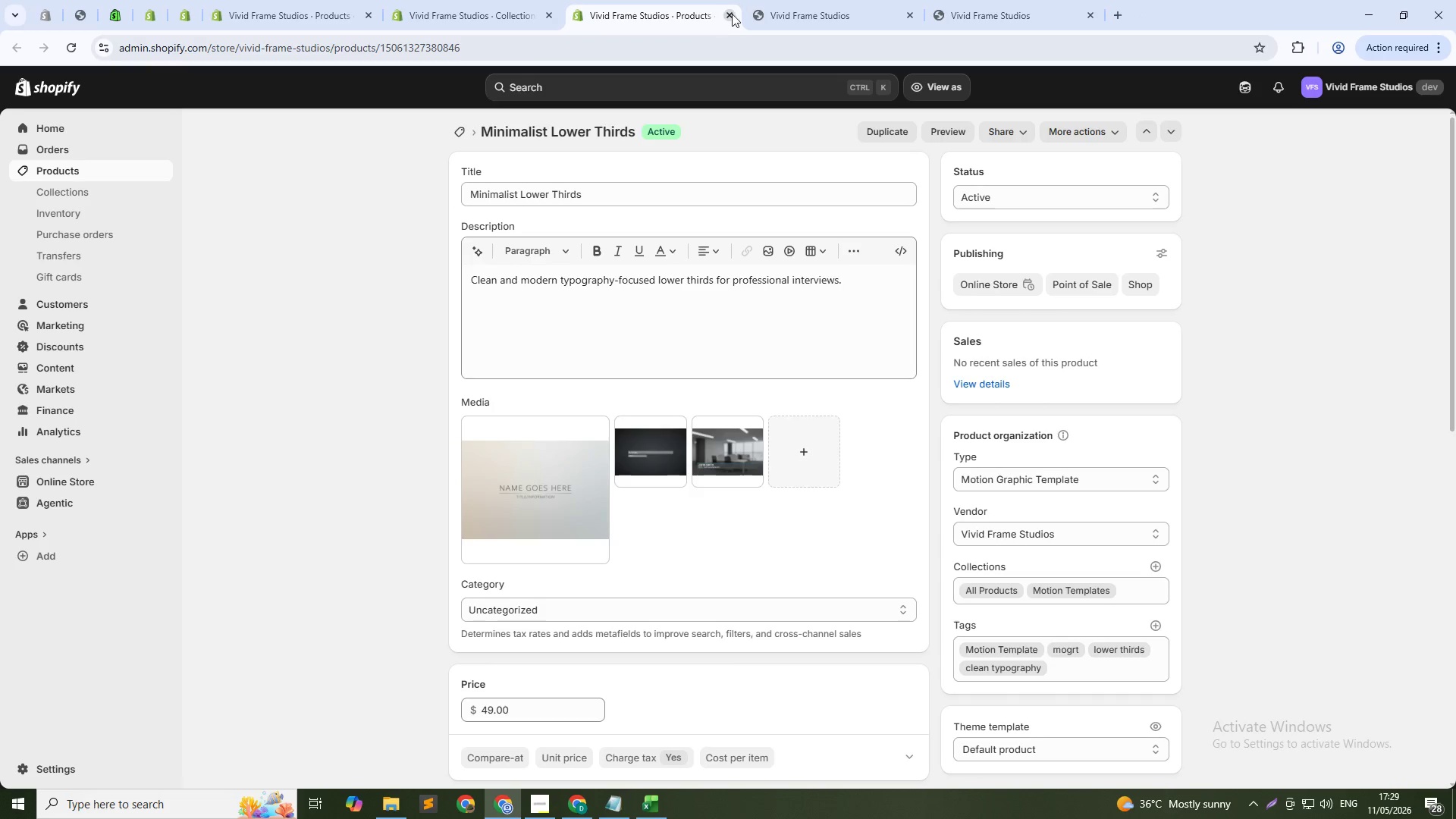 
left_click([732, 14])
 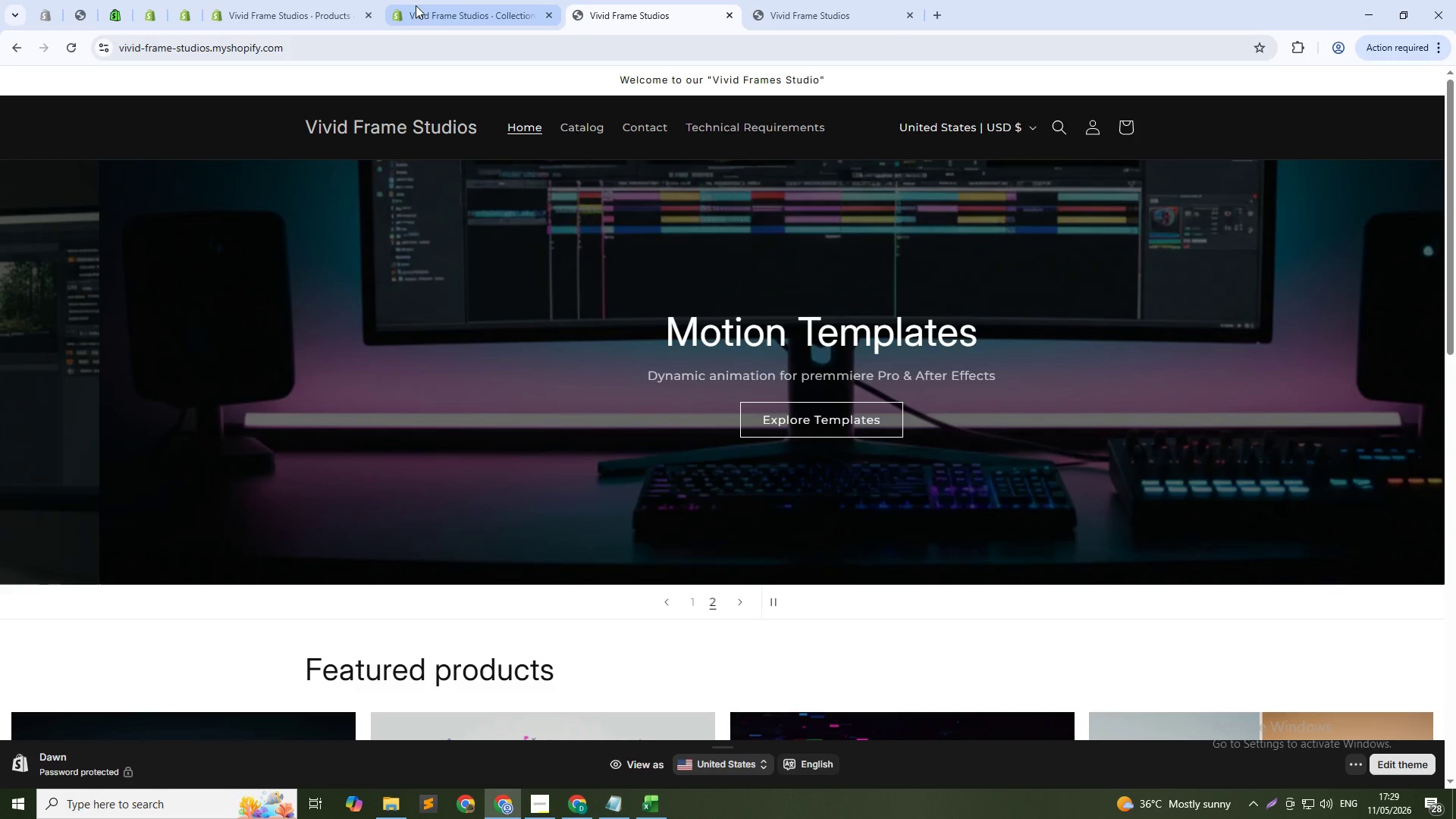 
left_click([416, 5])
 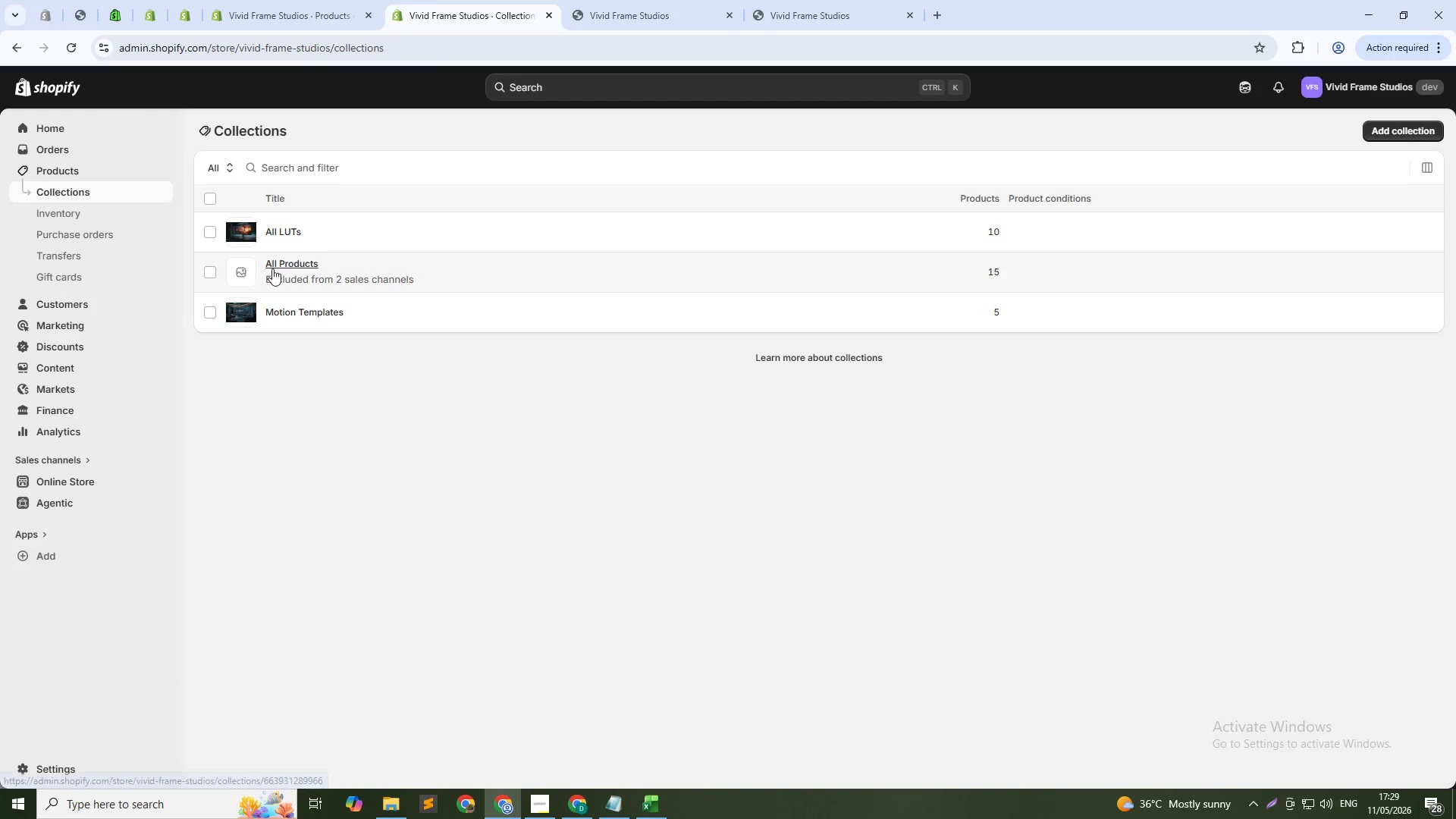 
left_click([228, 274])
 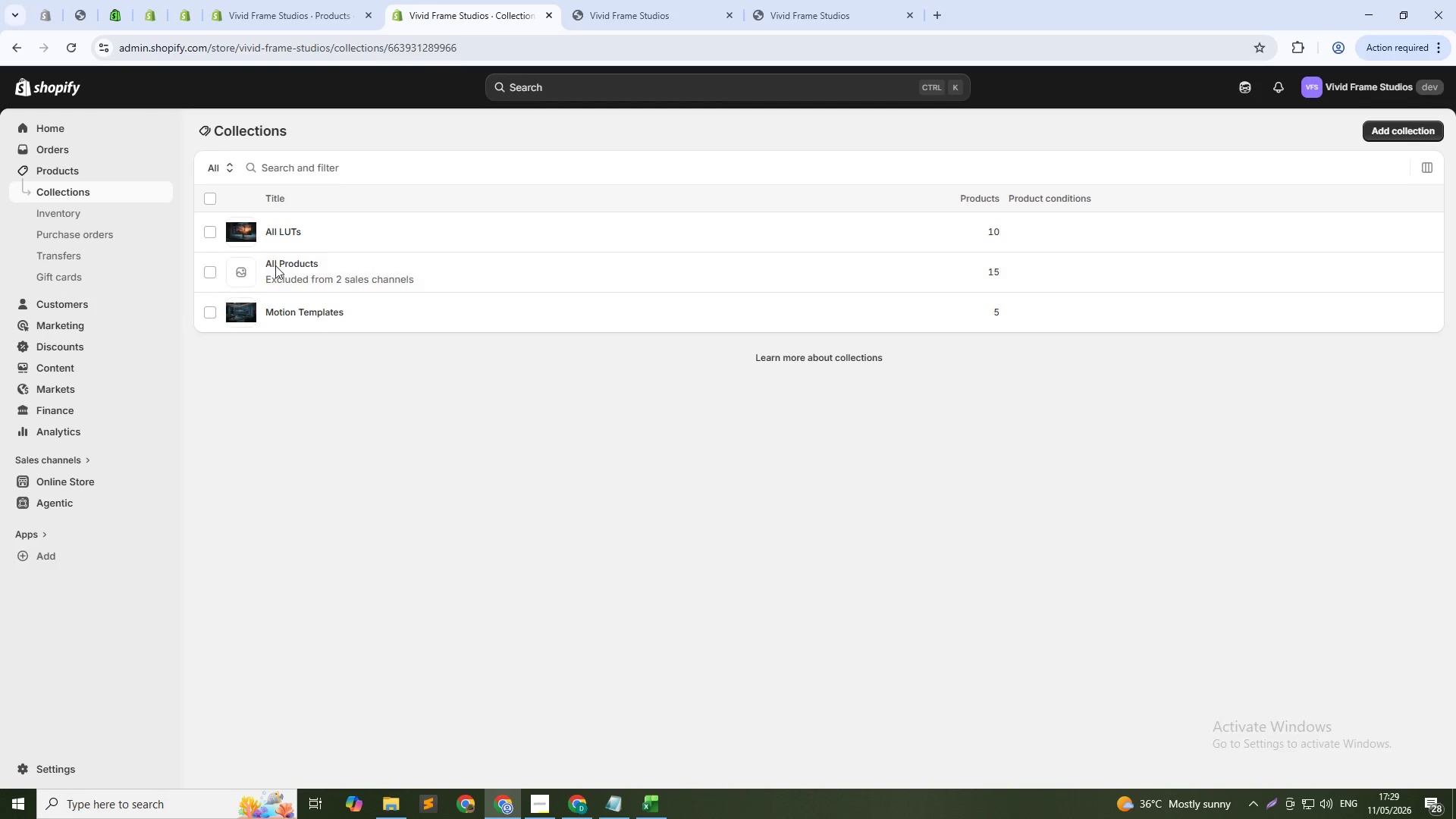 
left_click([275, 265])
 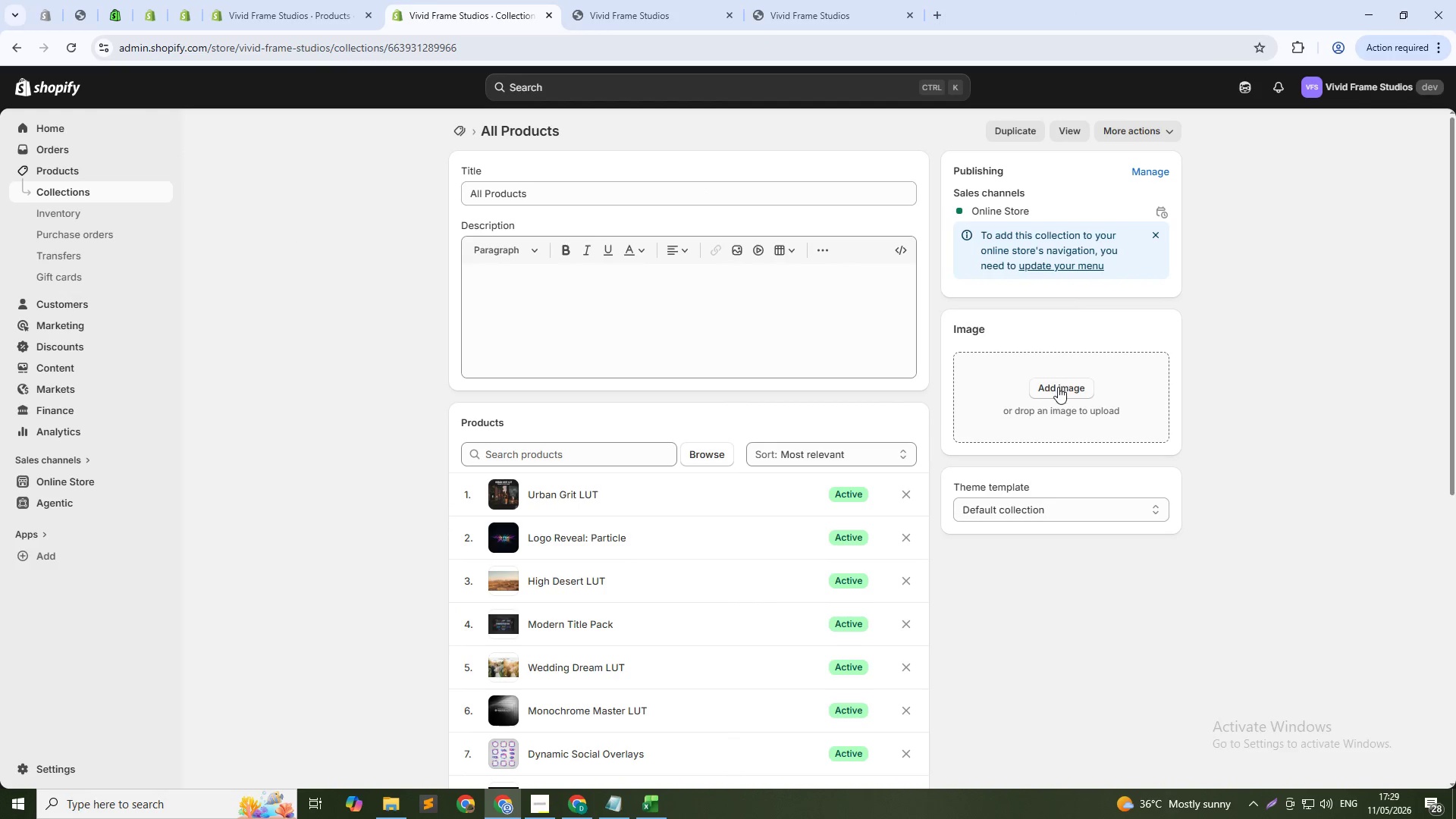 
wait(5.34)
 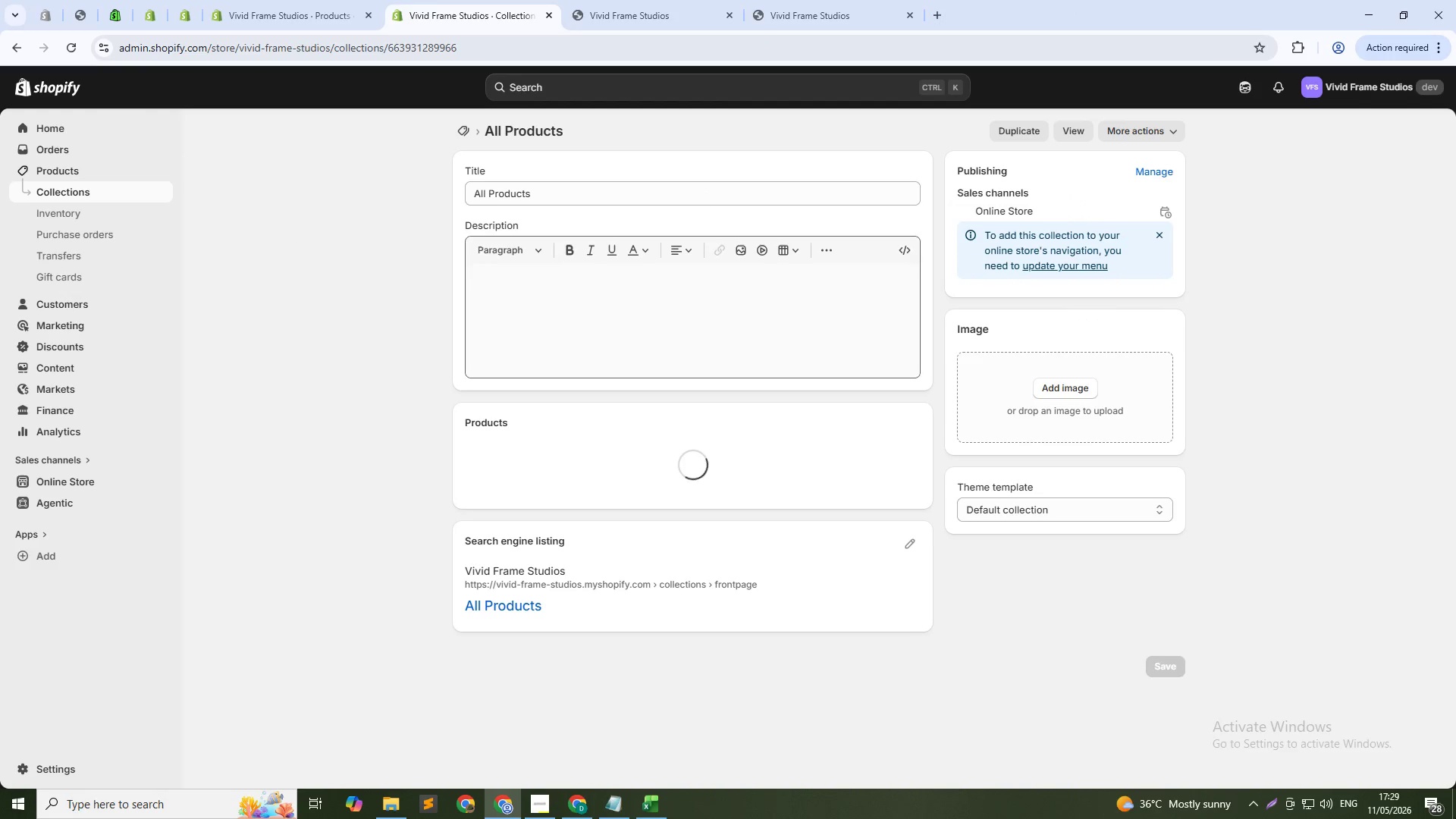 
left_click([1059, 391])
 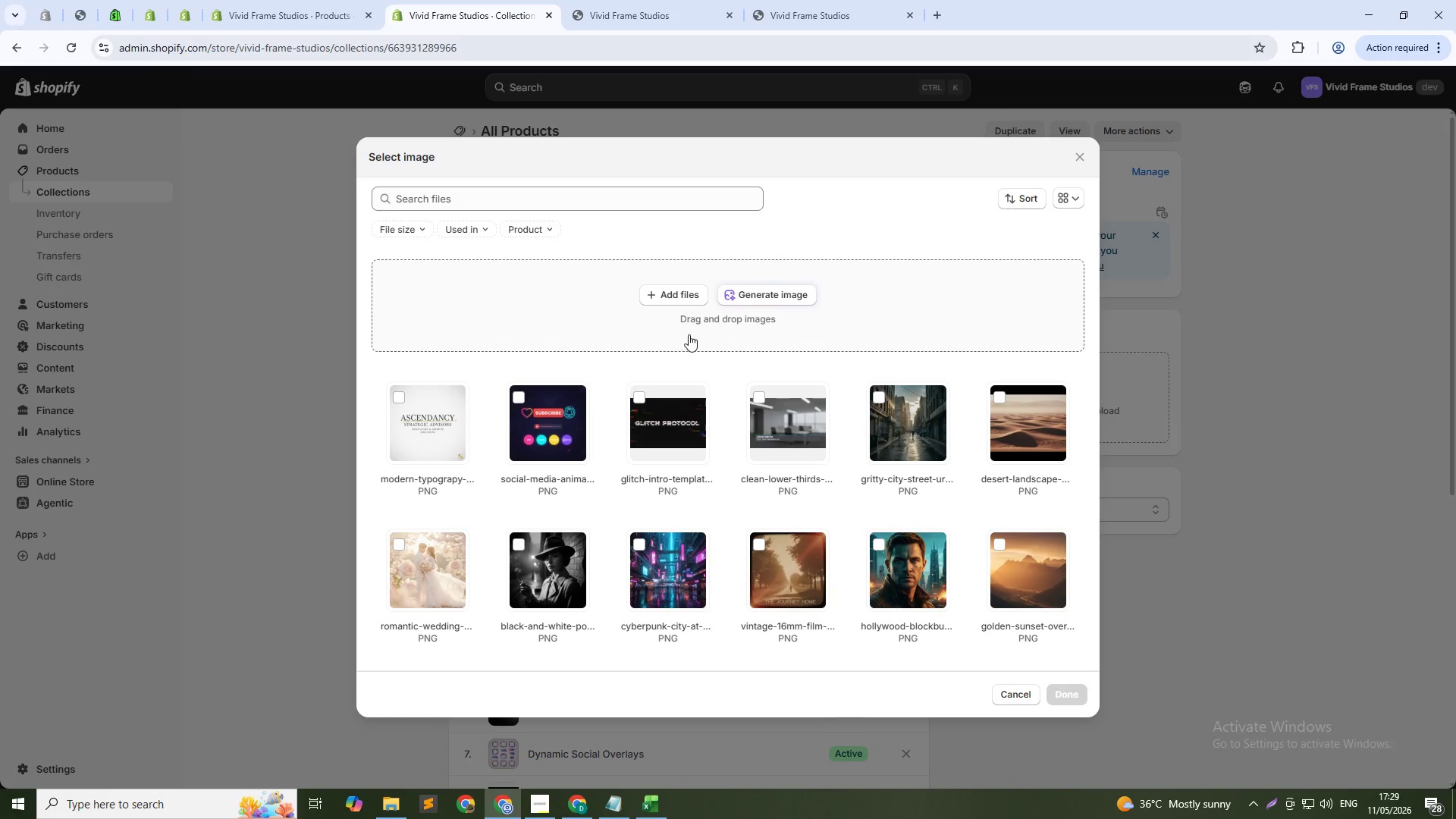 
left_click([758, 284])
 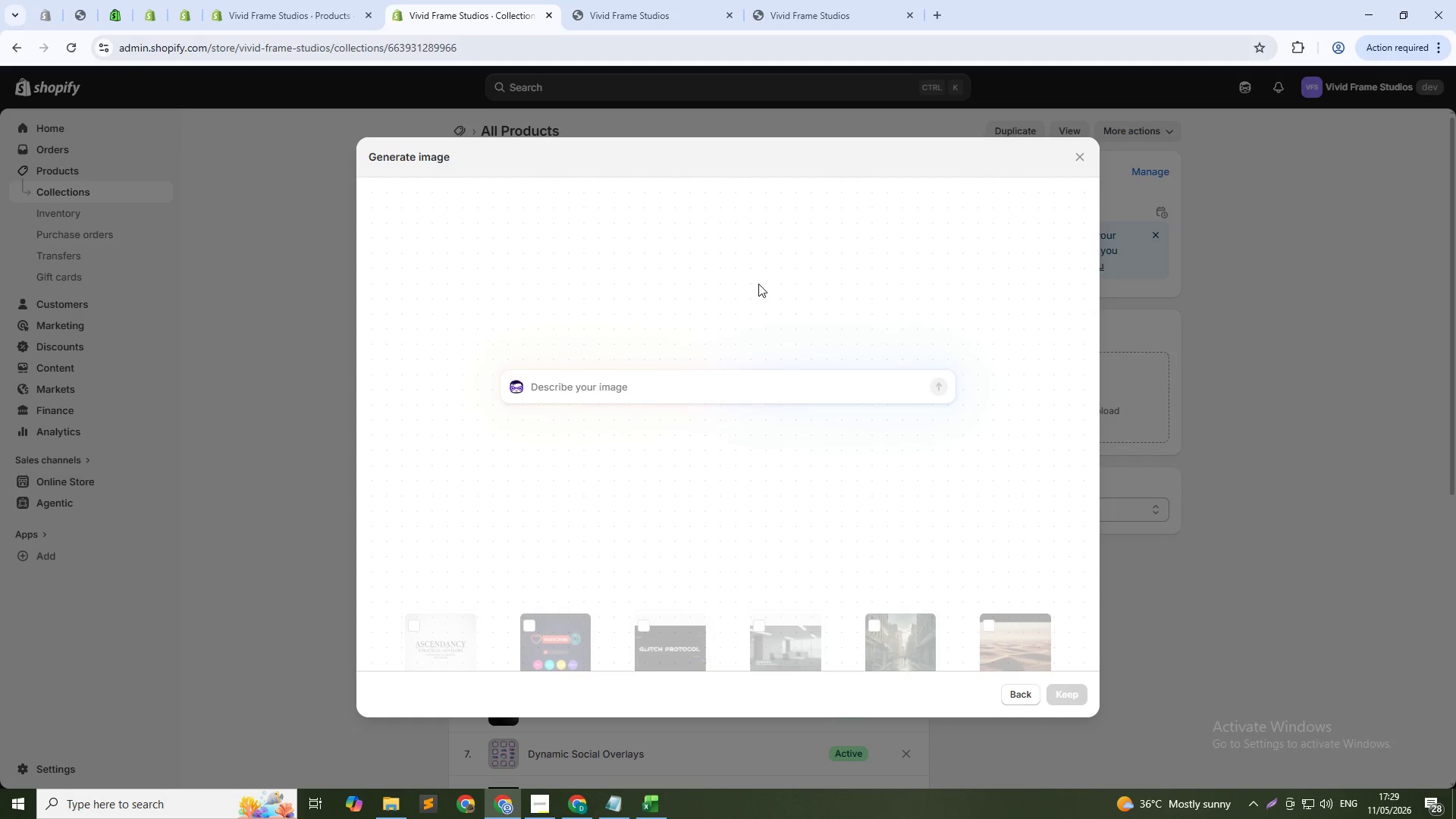 
type(ALL)
key(Backspace)
key(Backspace)
key(Backspace)
type(collection image all f)
key(Backspace)
type(1:1: squre)
 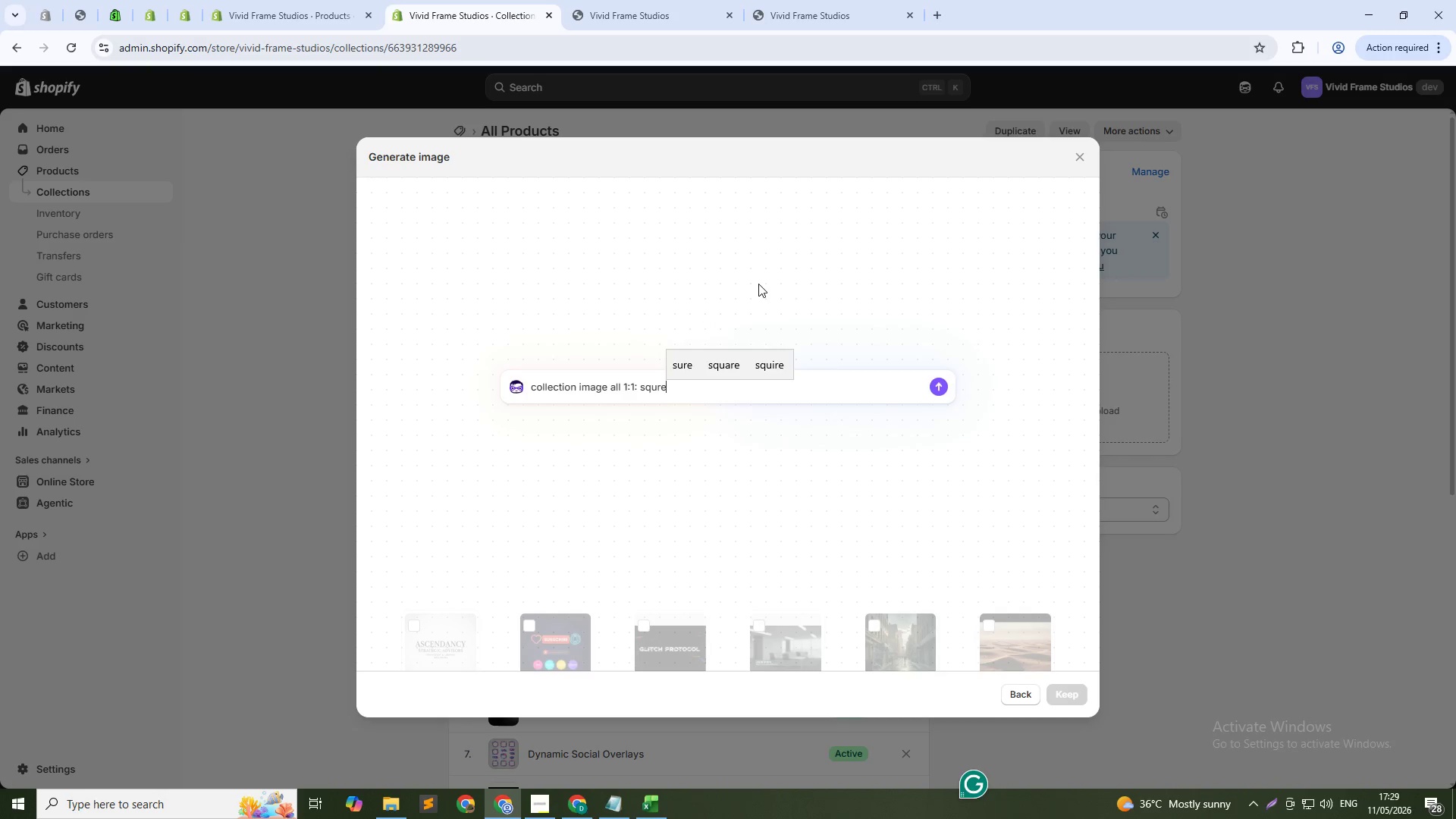 
key(Enter)
 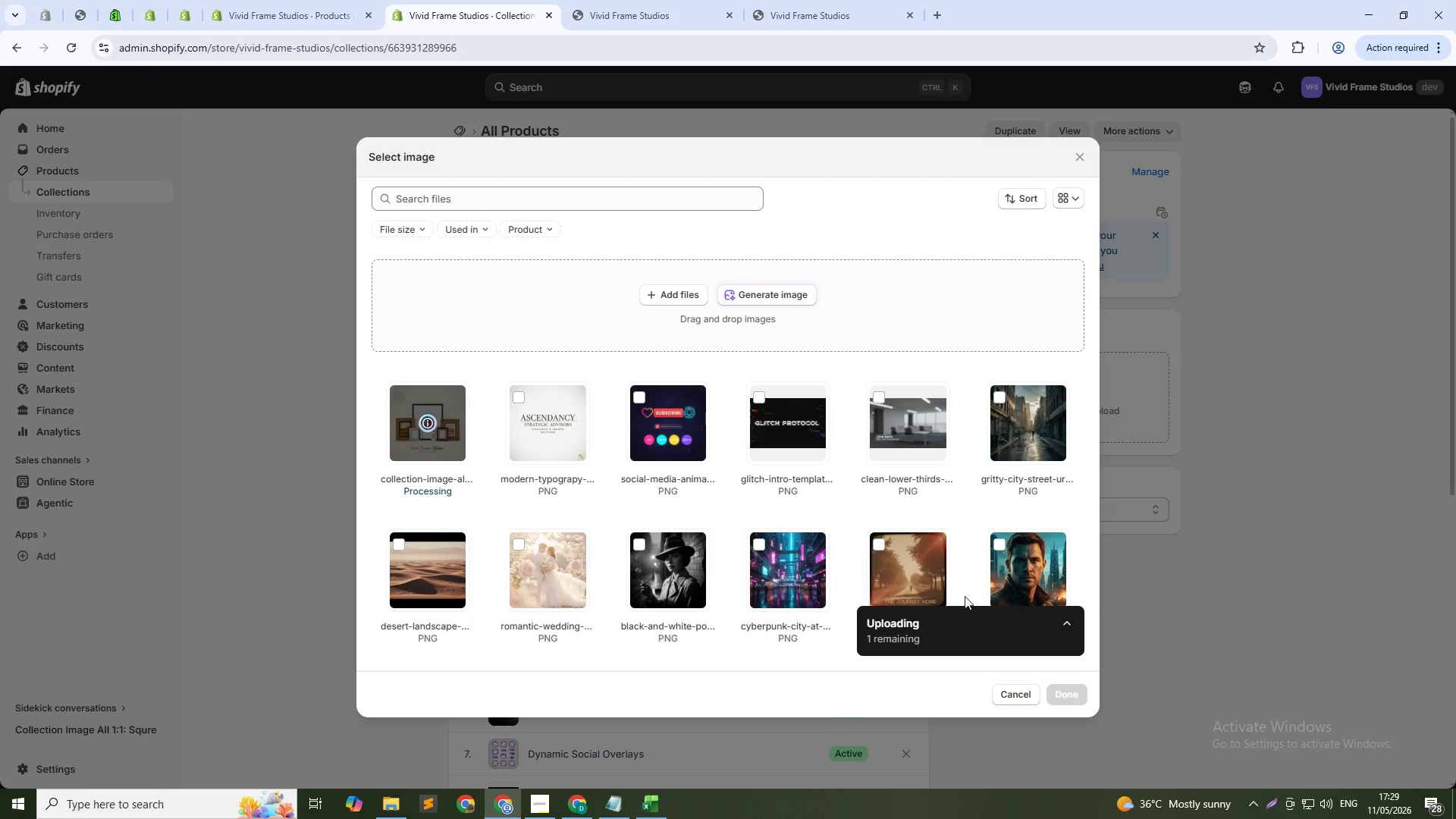 
wait(32.47)
 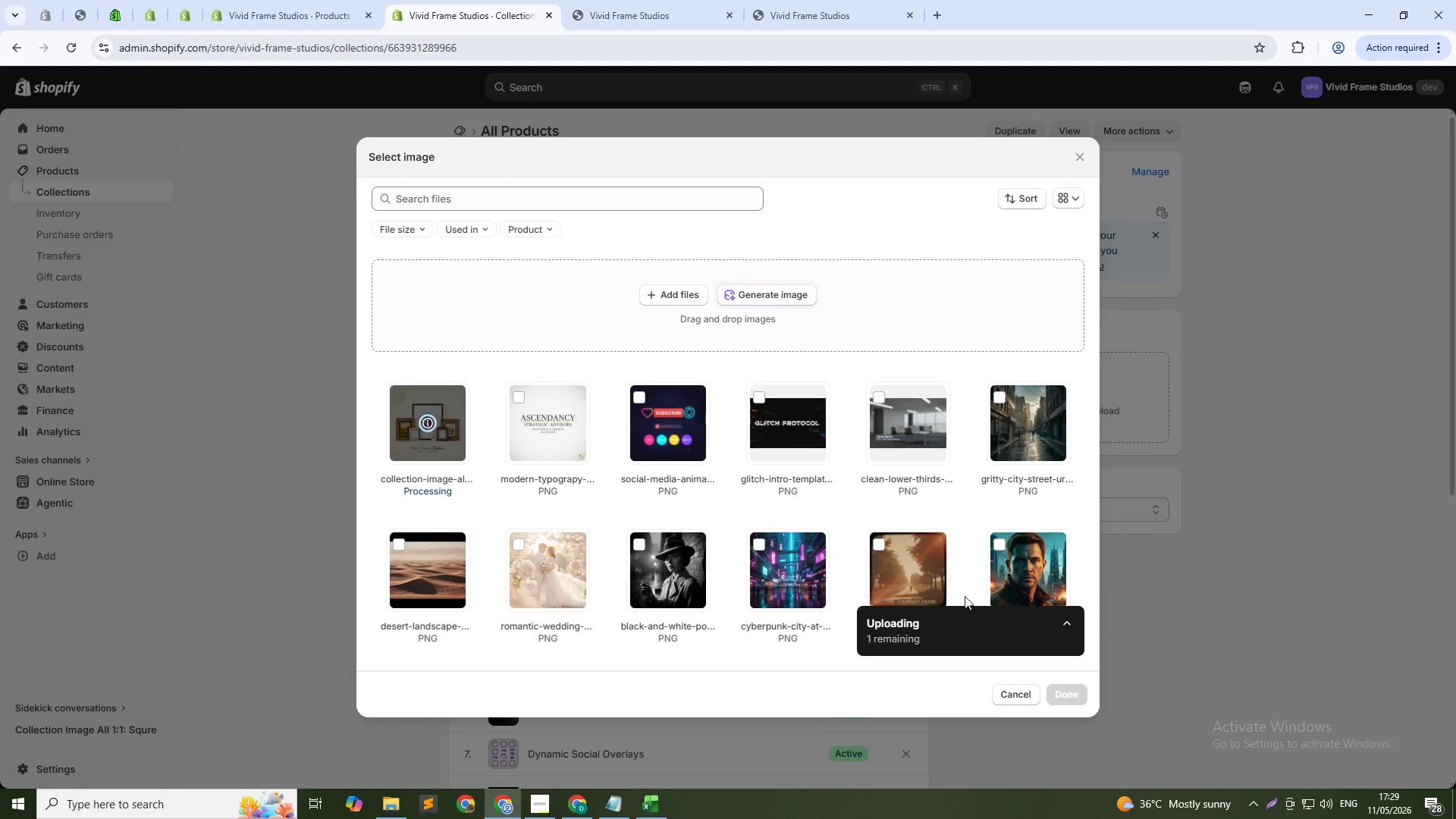 
left_click([1056, 689])
 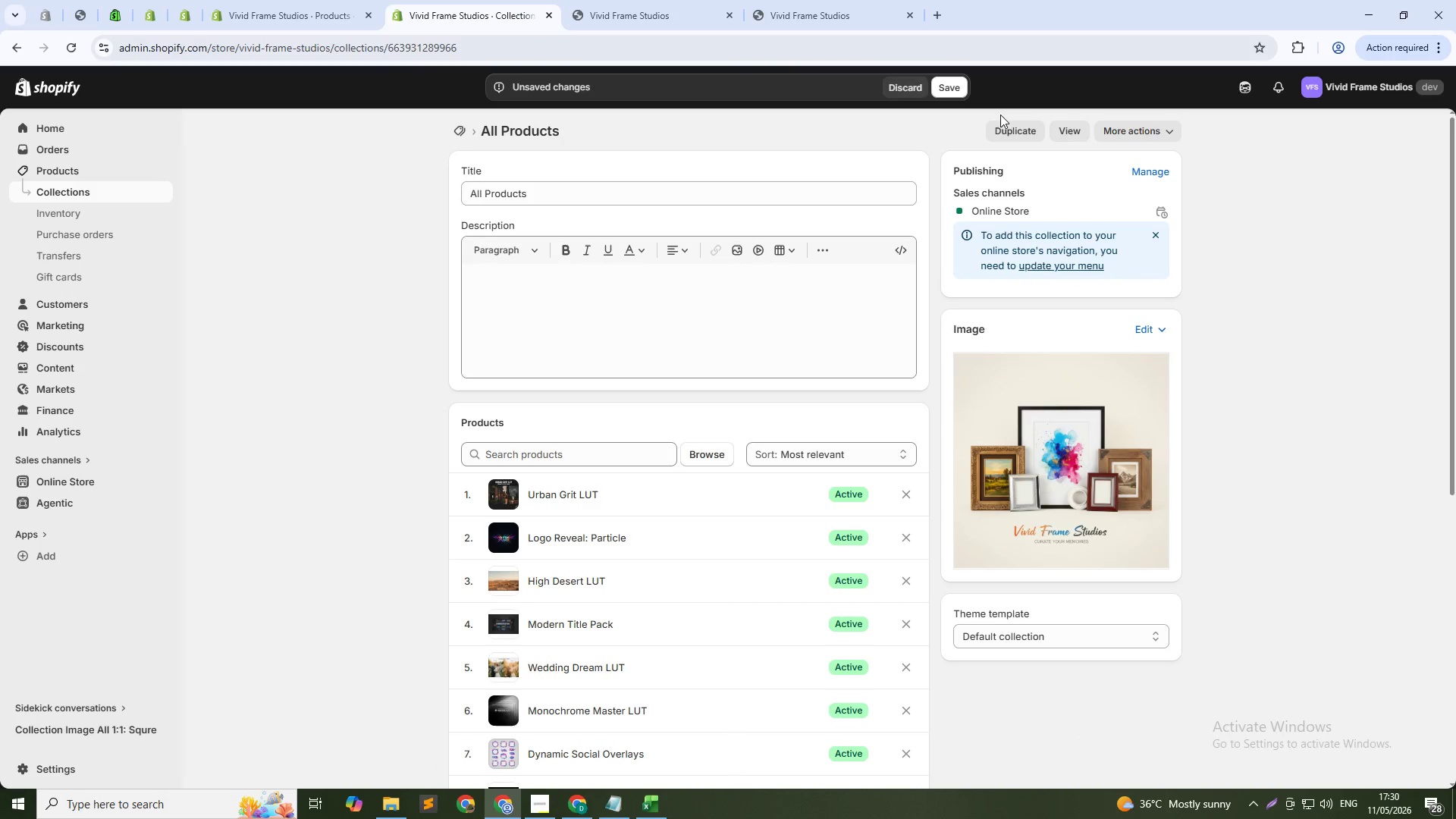 
left_click([957, 84])
 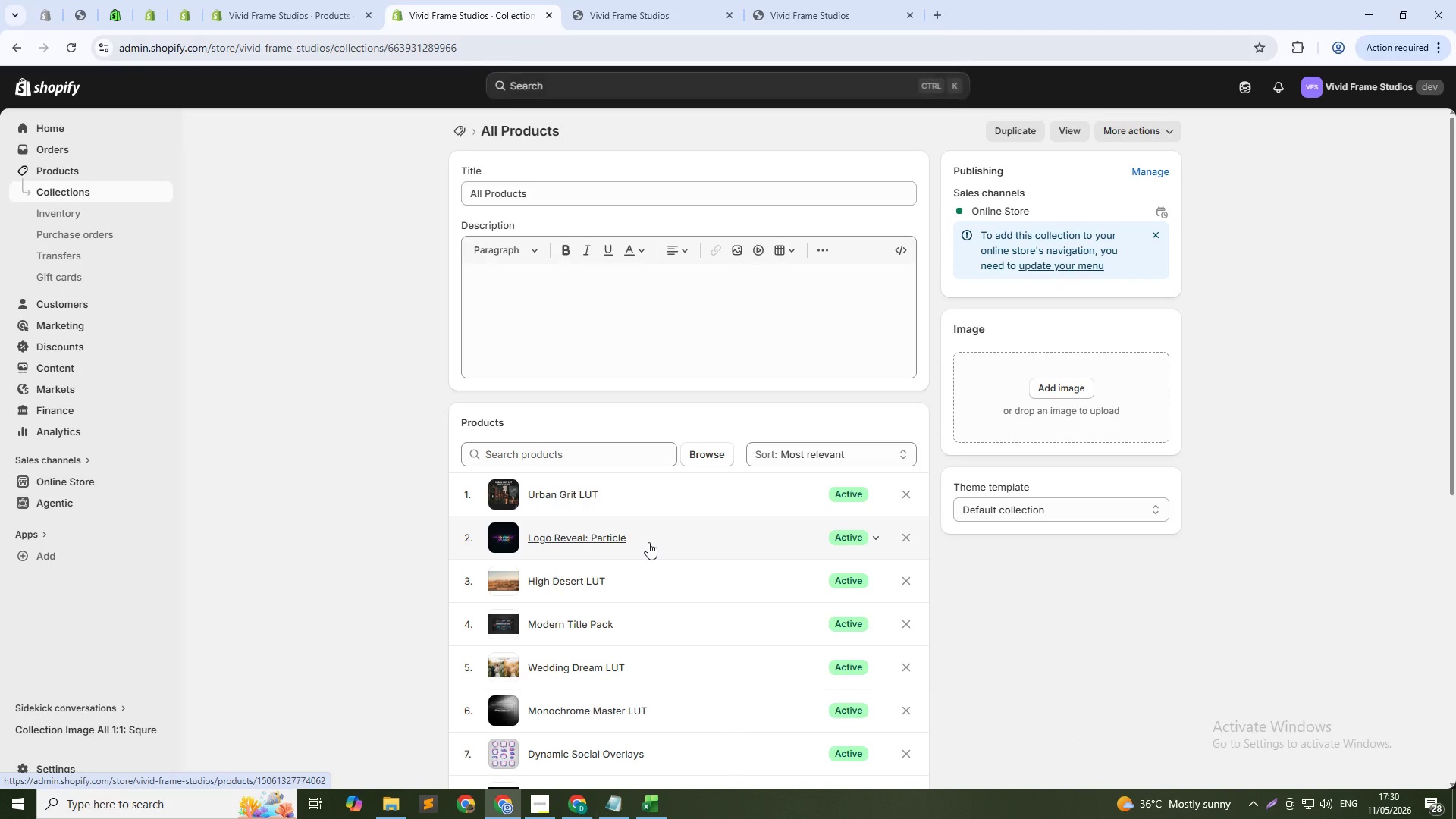 
wait(5.02)
 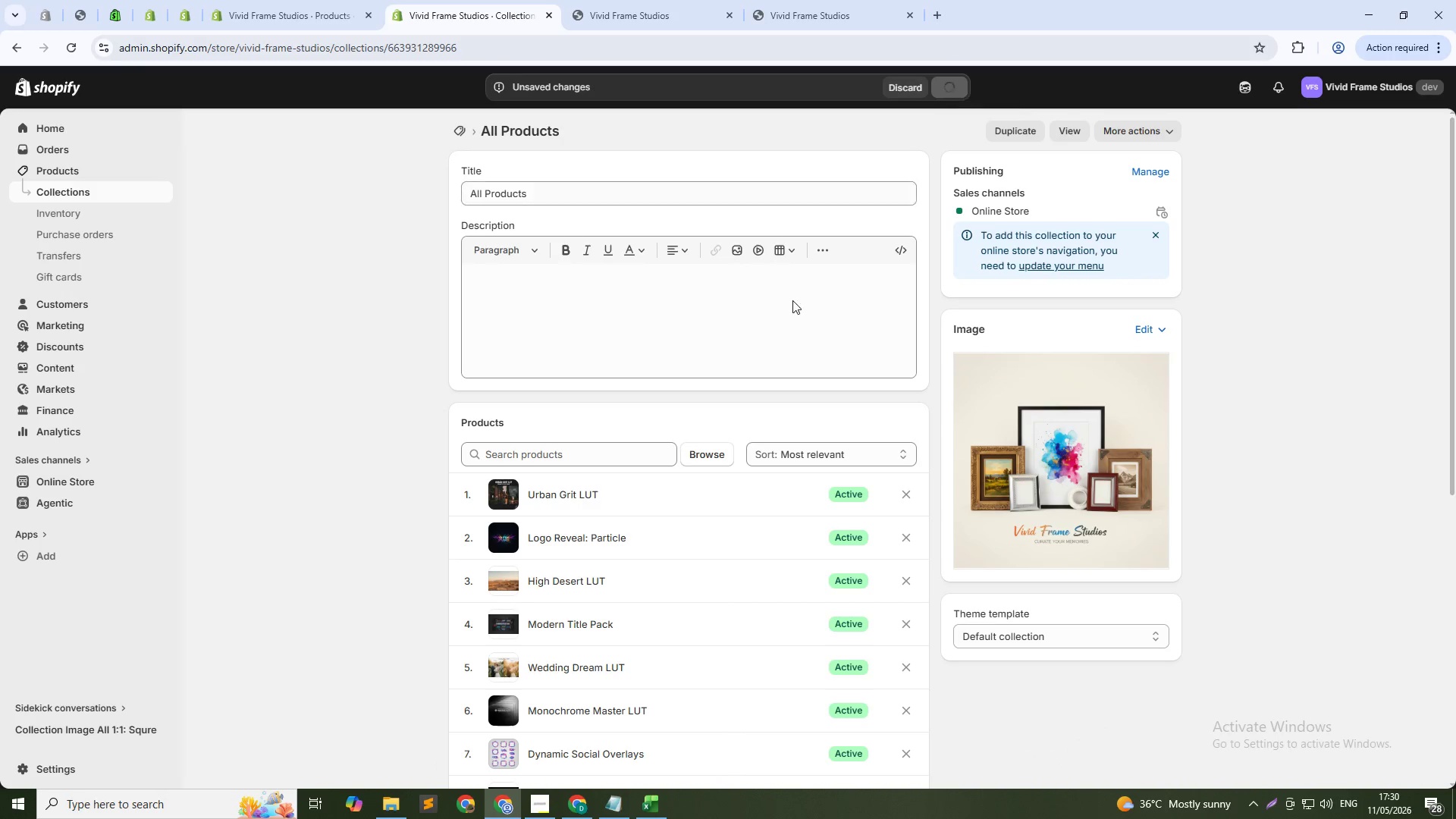 
left_click([90, 199])
 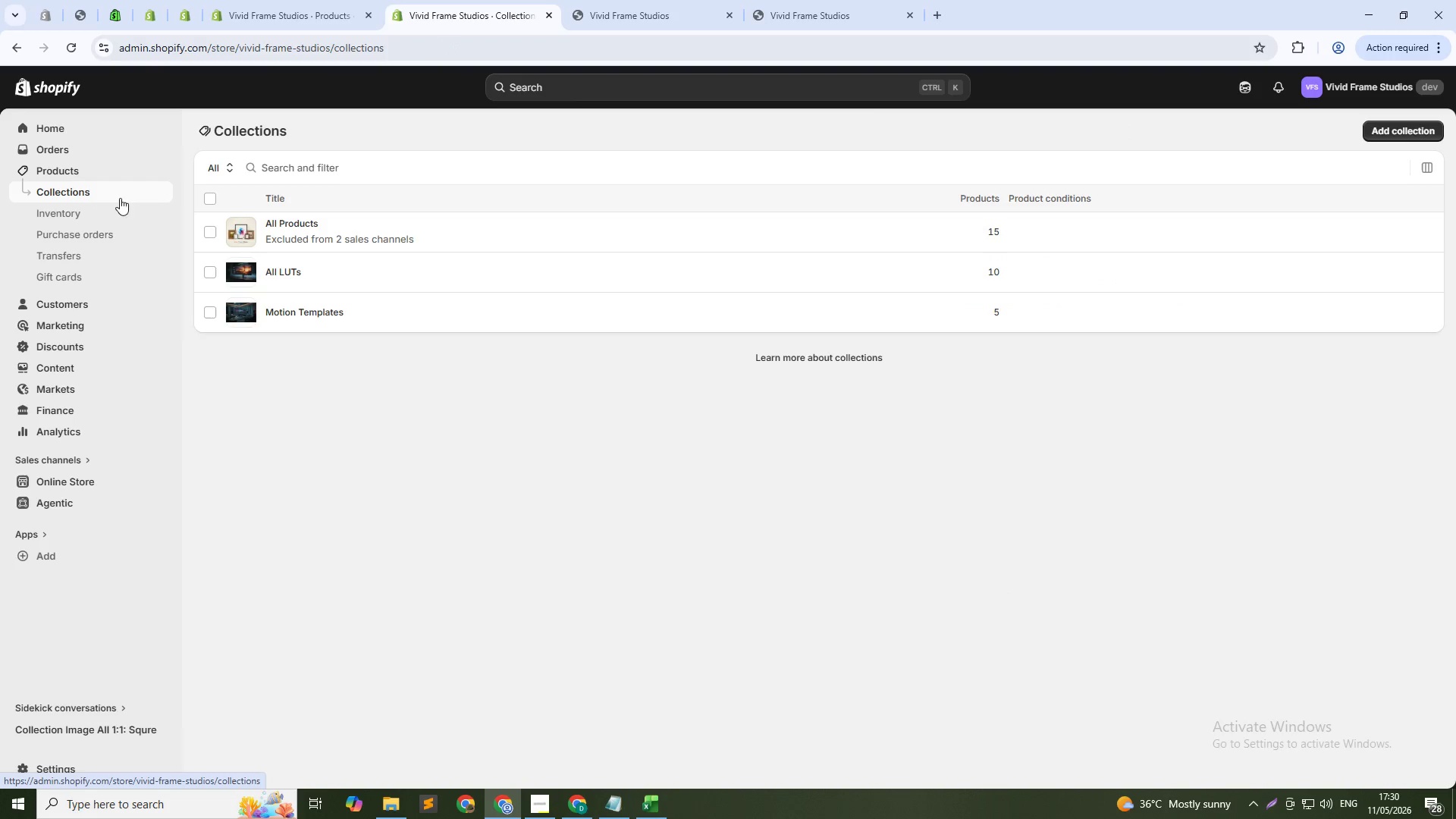 
left_click([1406, 124])
 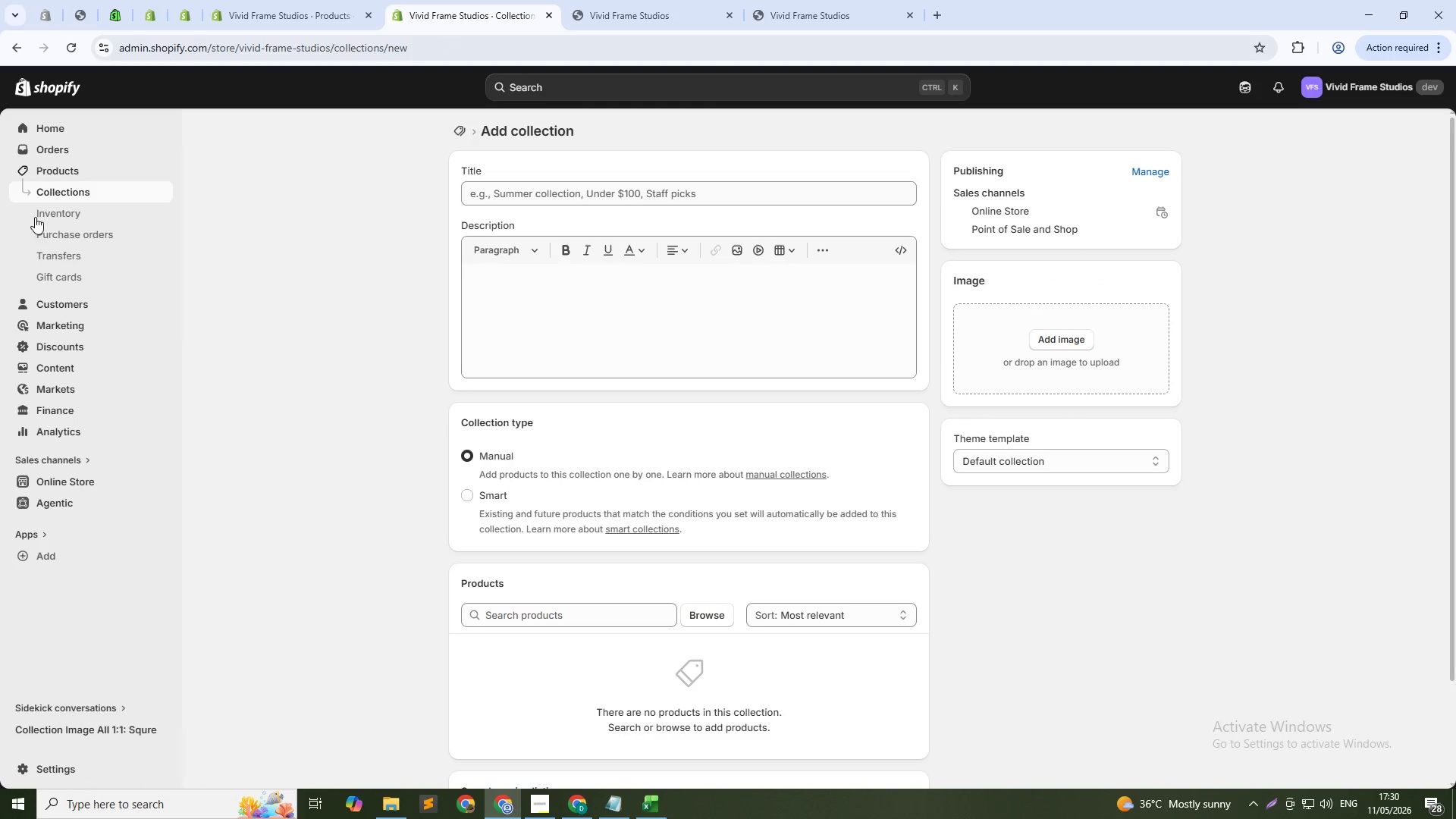 
left_click([76, 195])
 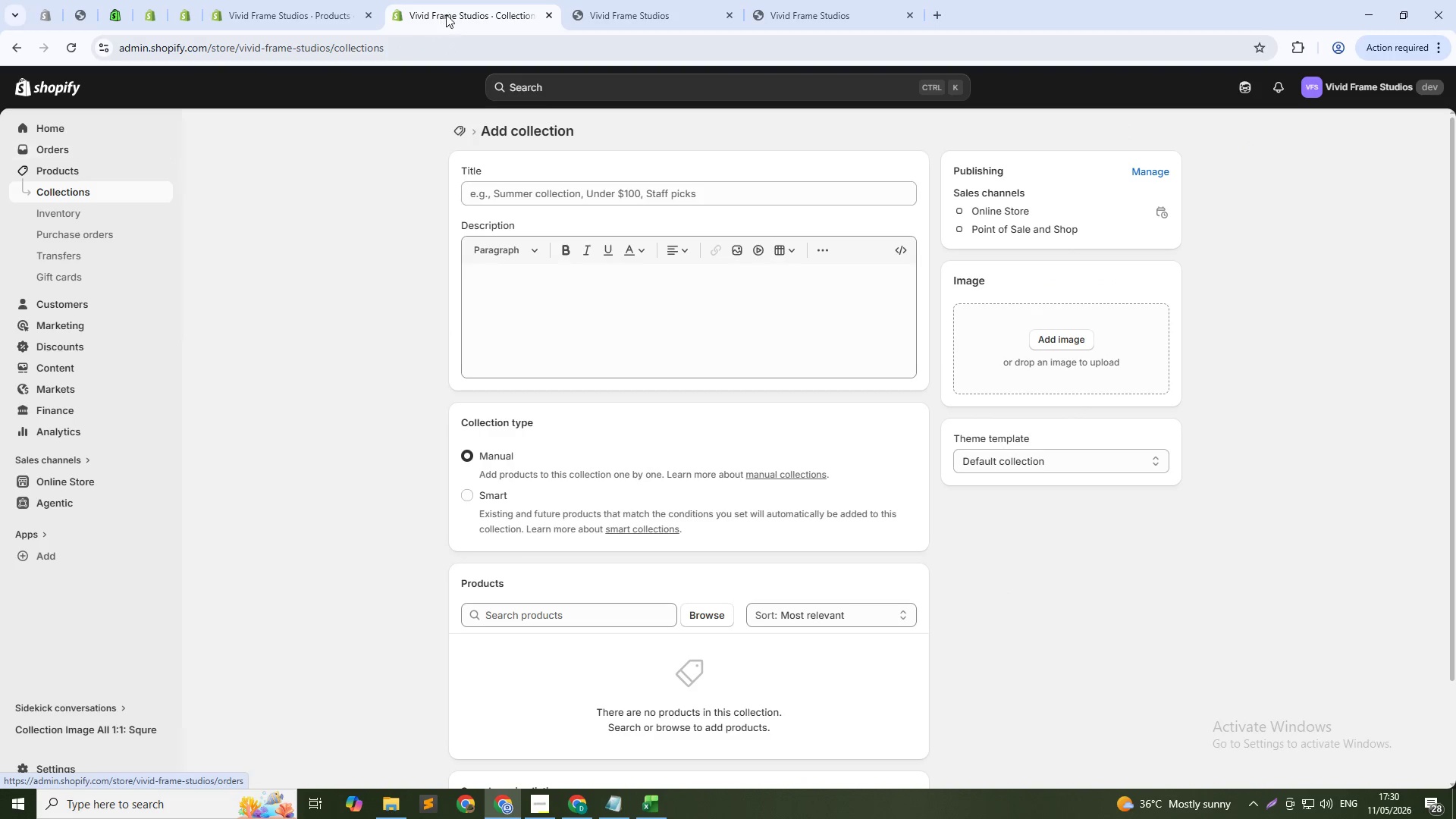 
left_click([672, 0])
 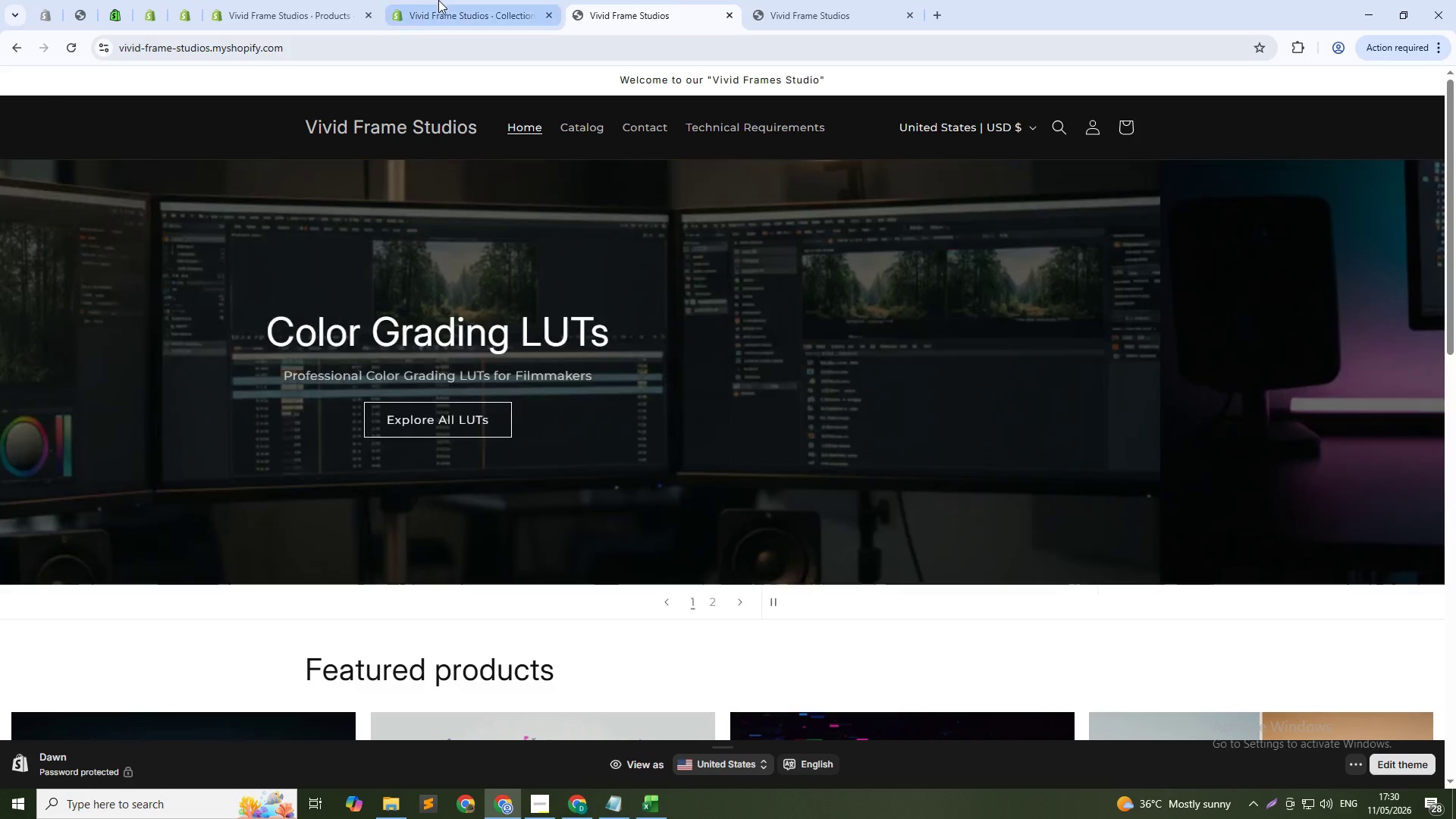 
left_click([438, 0])
 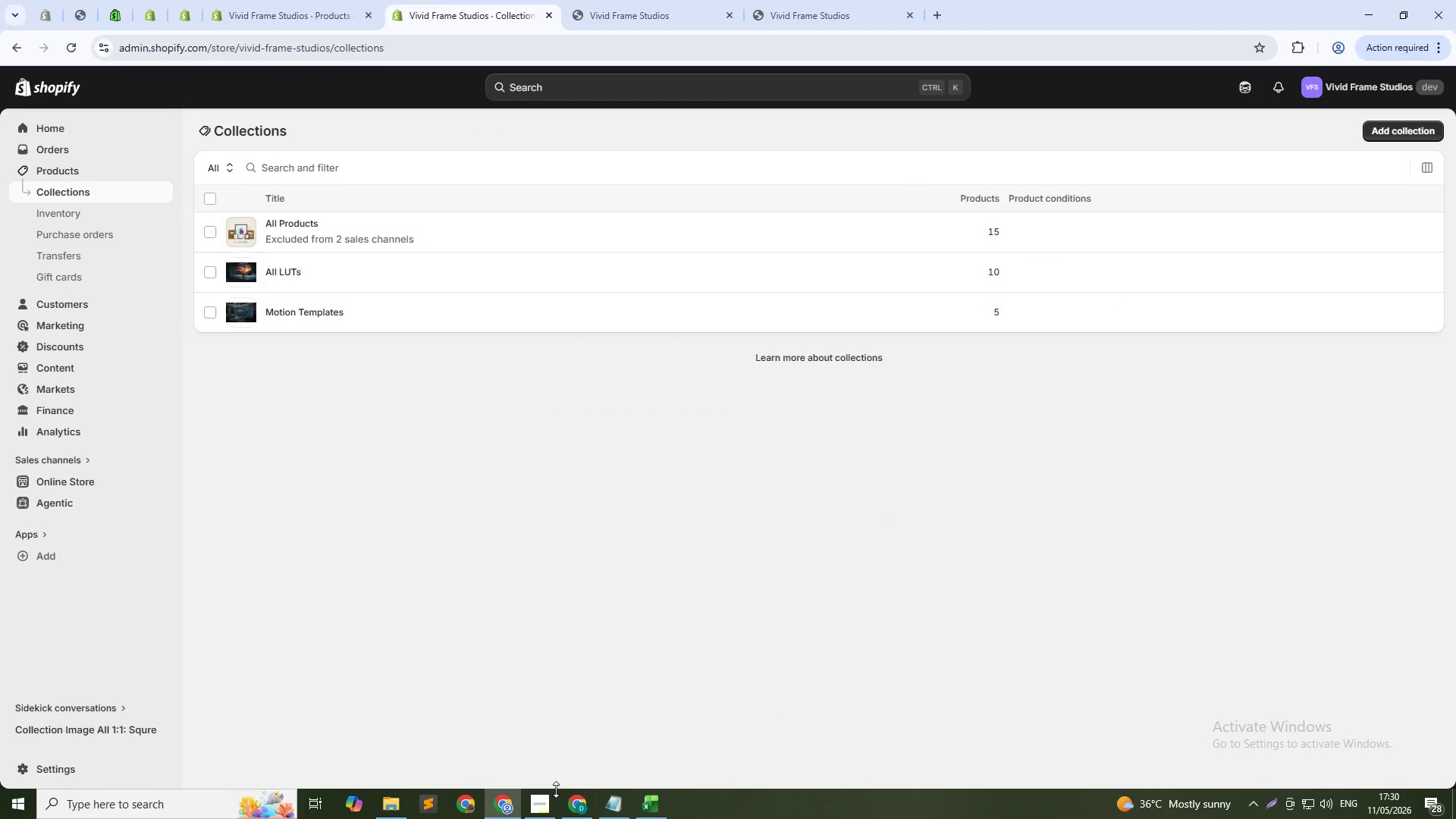 
left_click([551, 809])